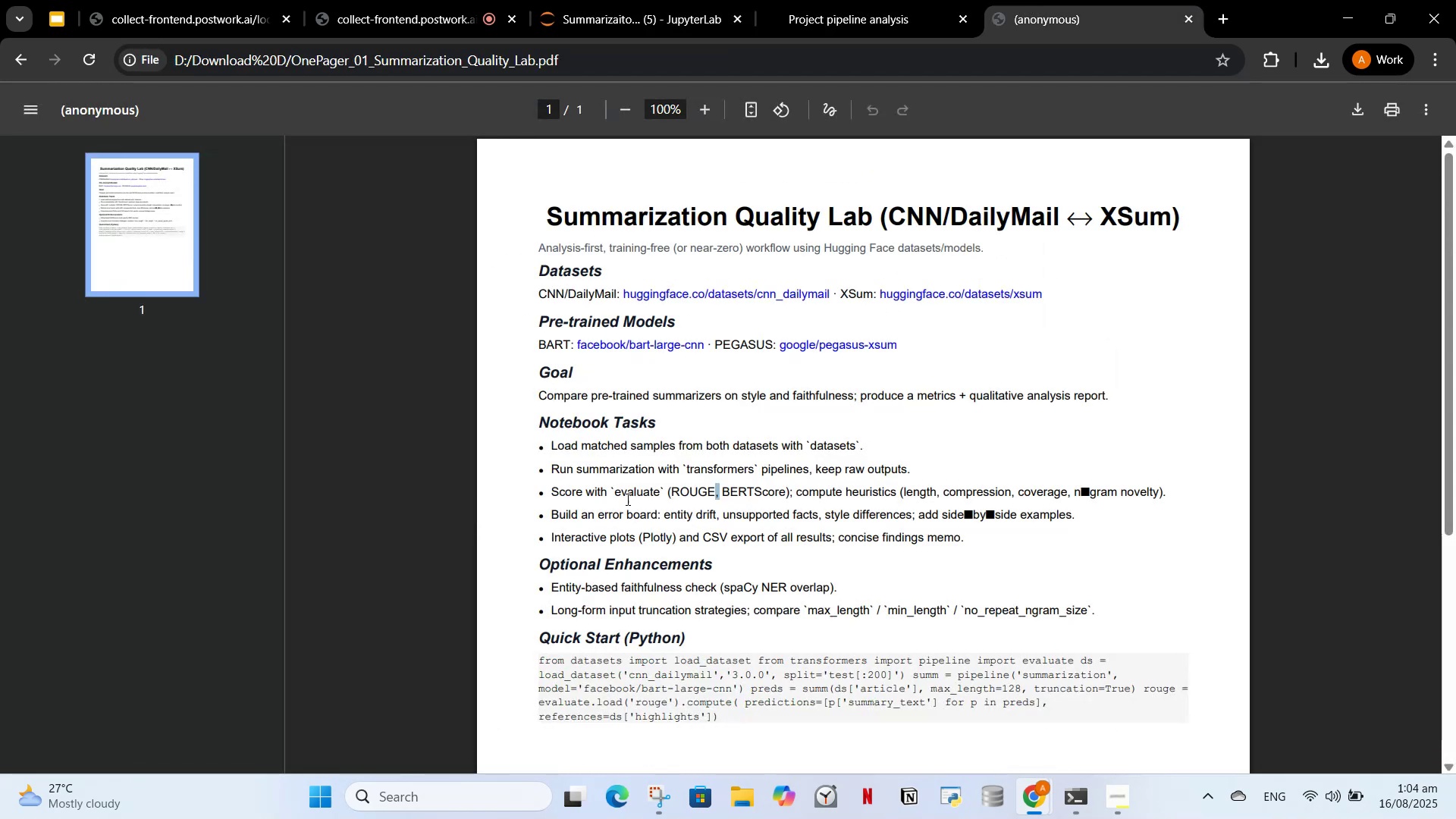 
left_click([626, 498])
 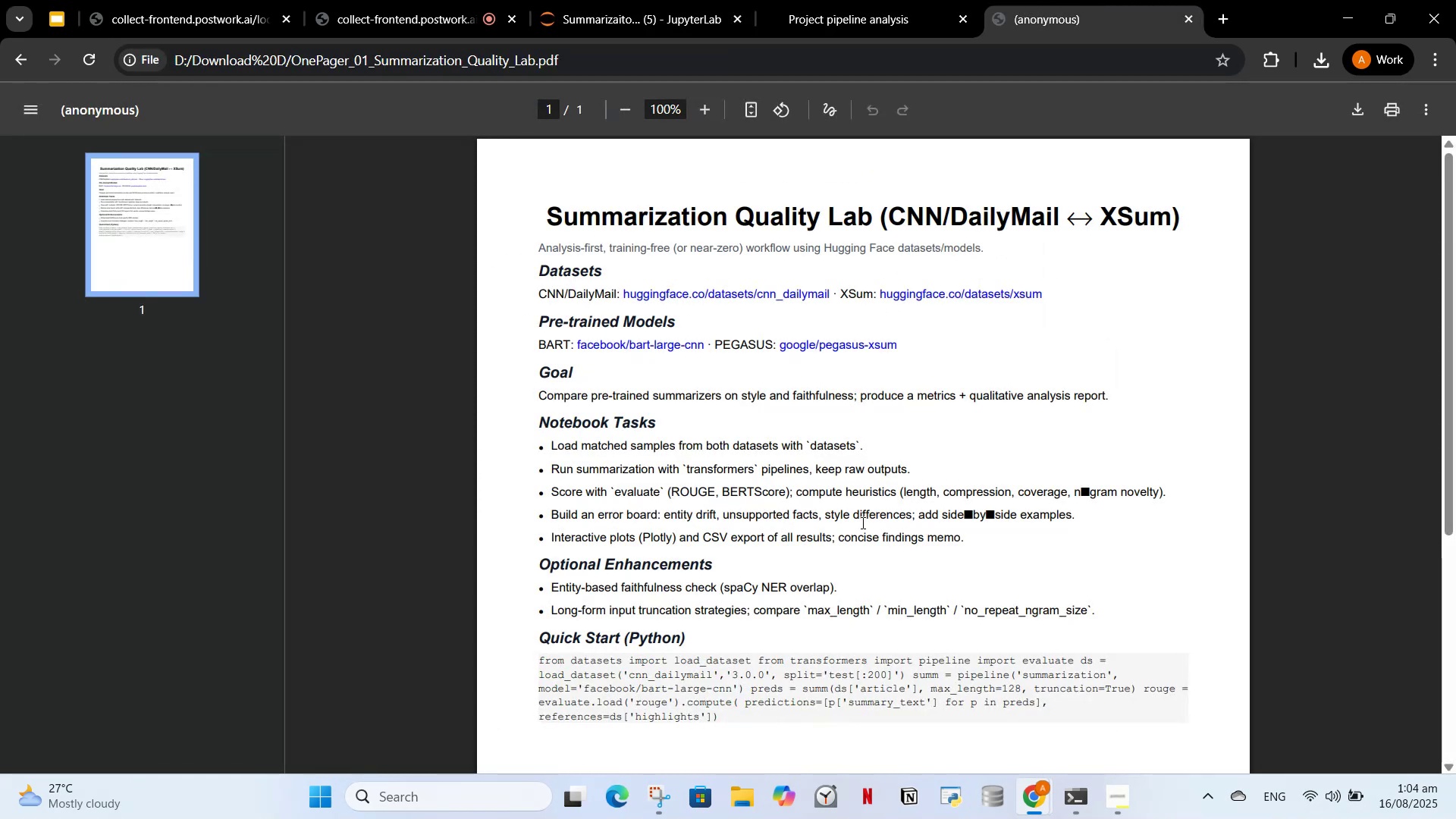 
wait(8.89)
 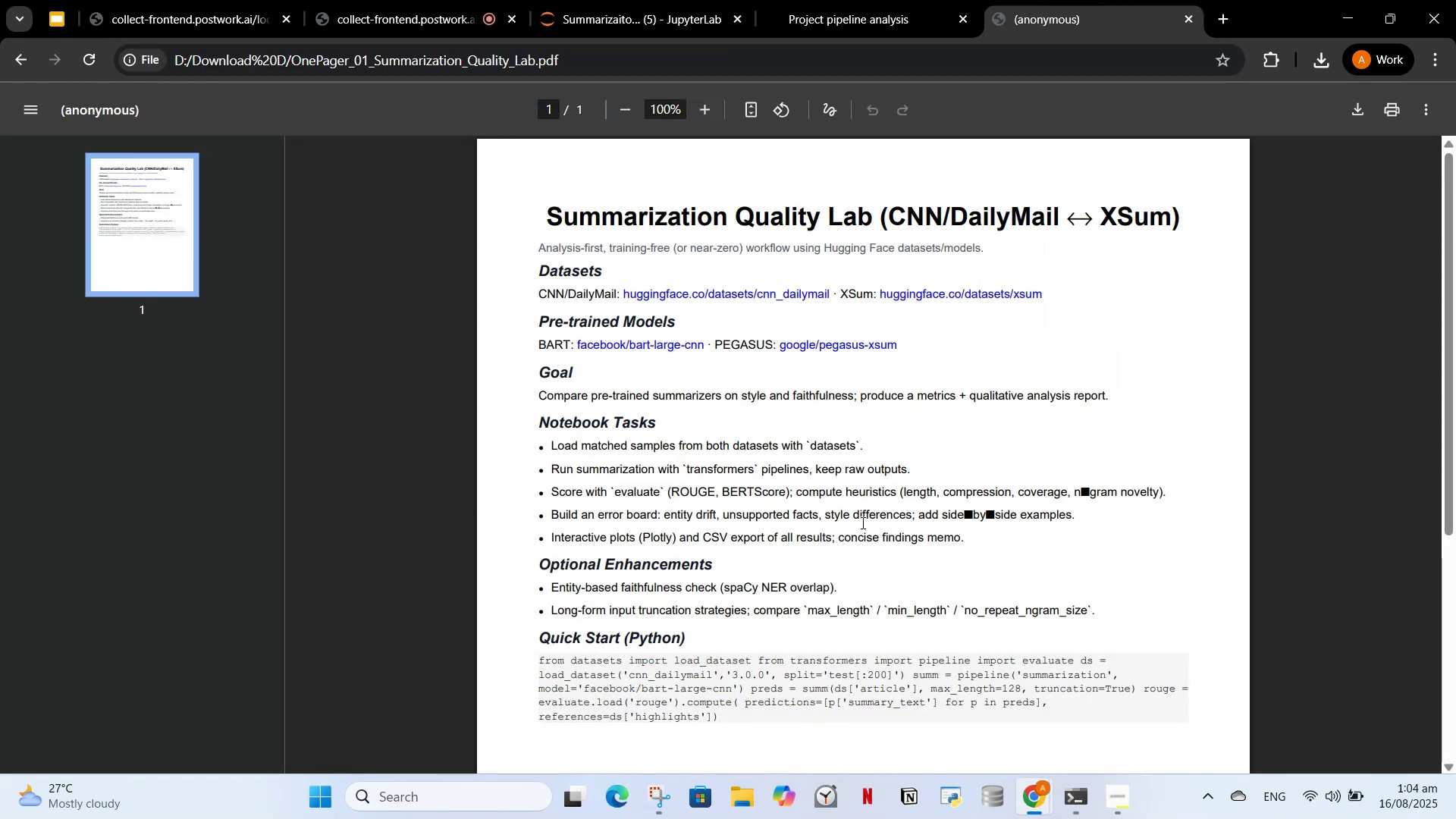 
left_click([822, 0])
 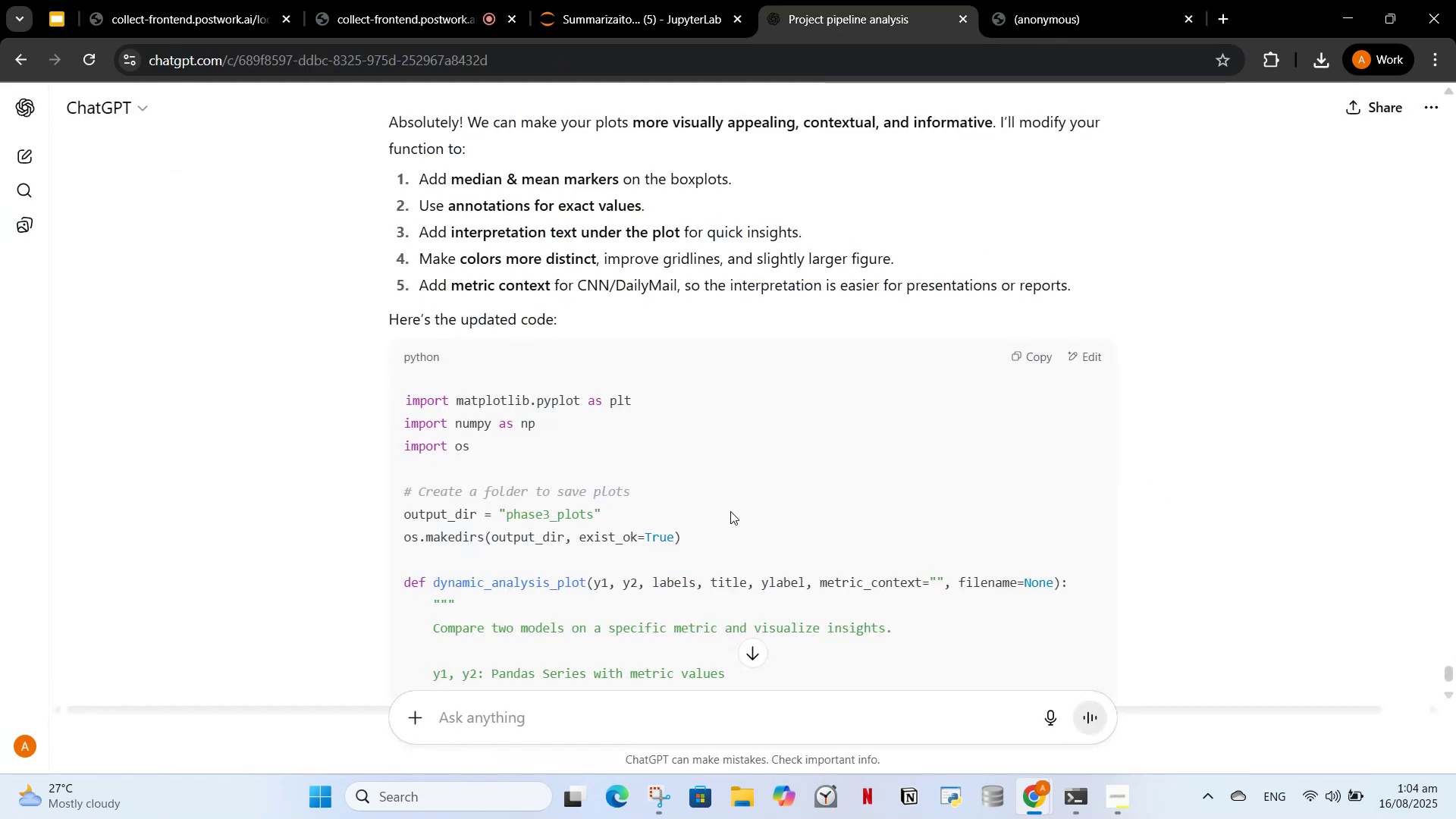 
scroll: coordinate [699, 530], scroll_direction: down, amount: 24.0
 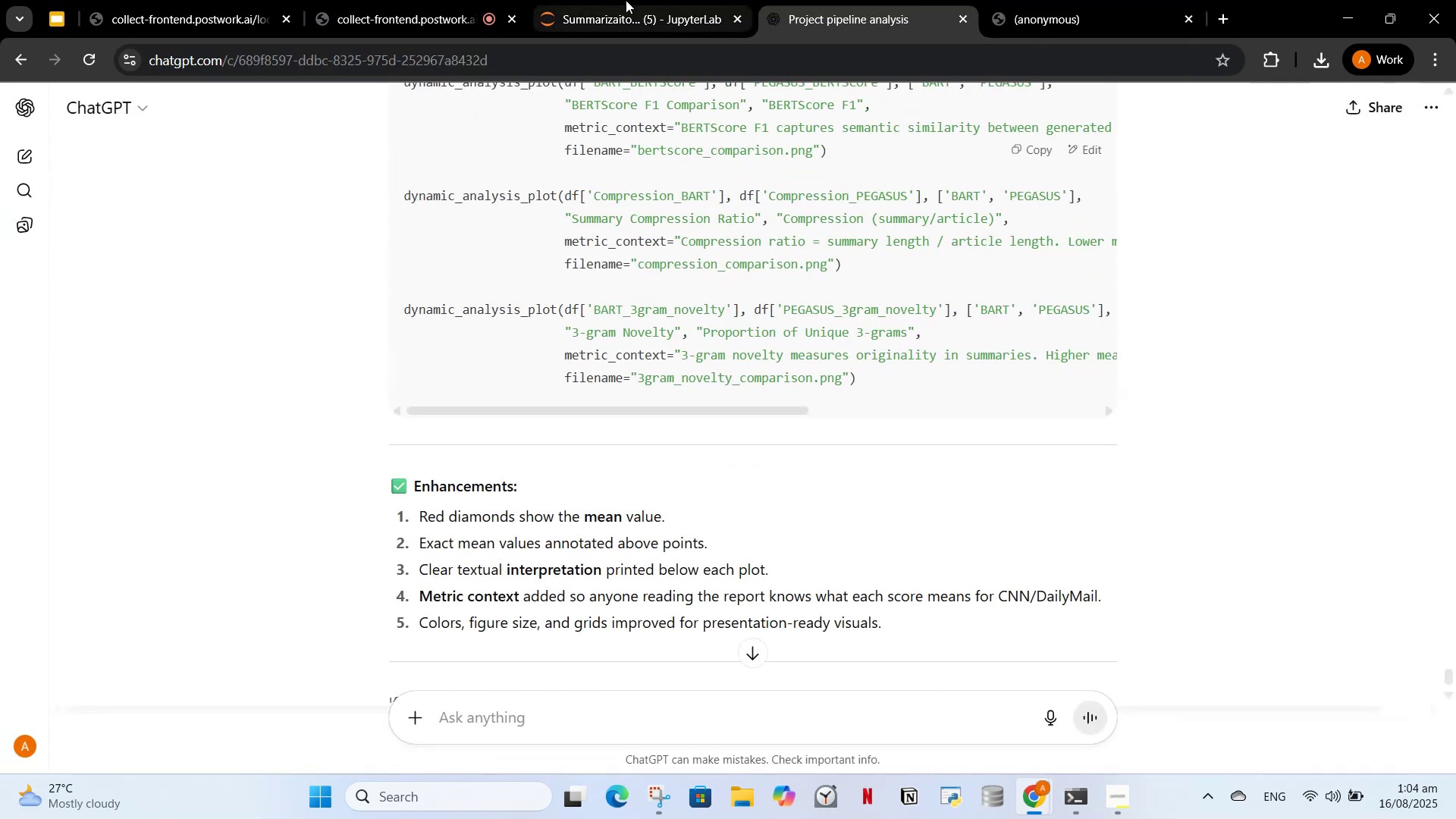 
left_click([626, 0])
 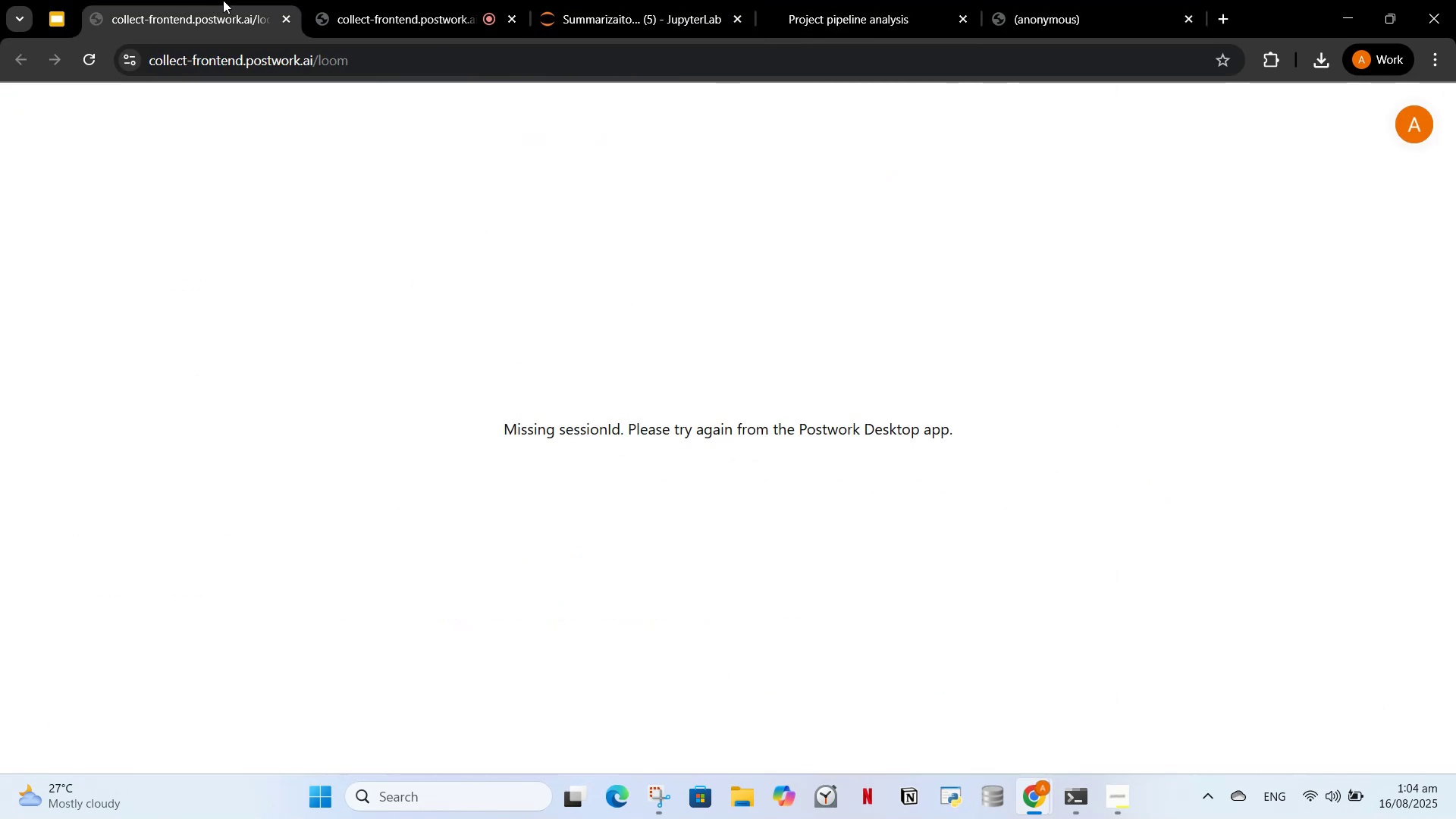 
double_click([386, 0])
 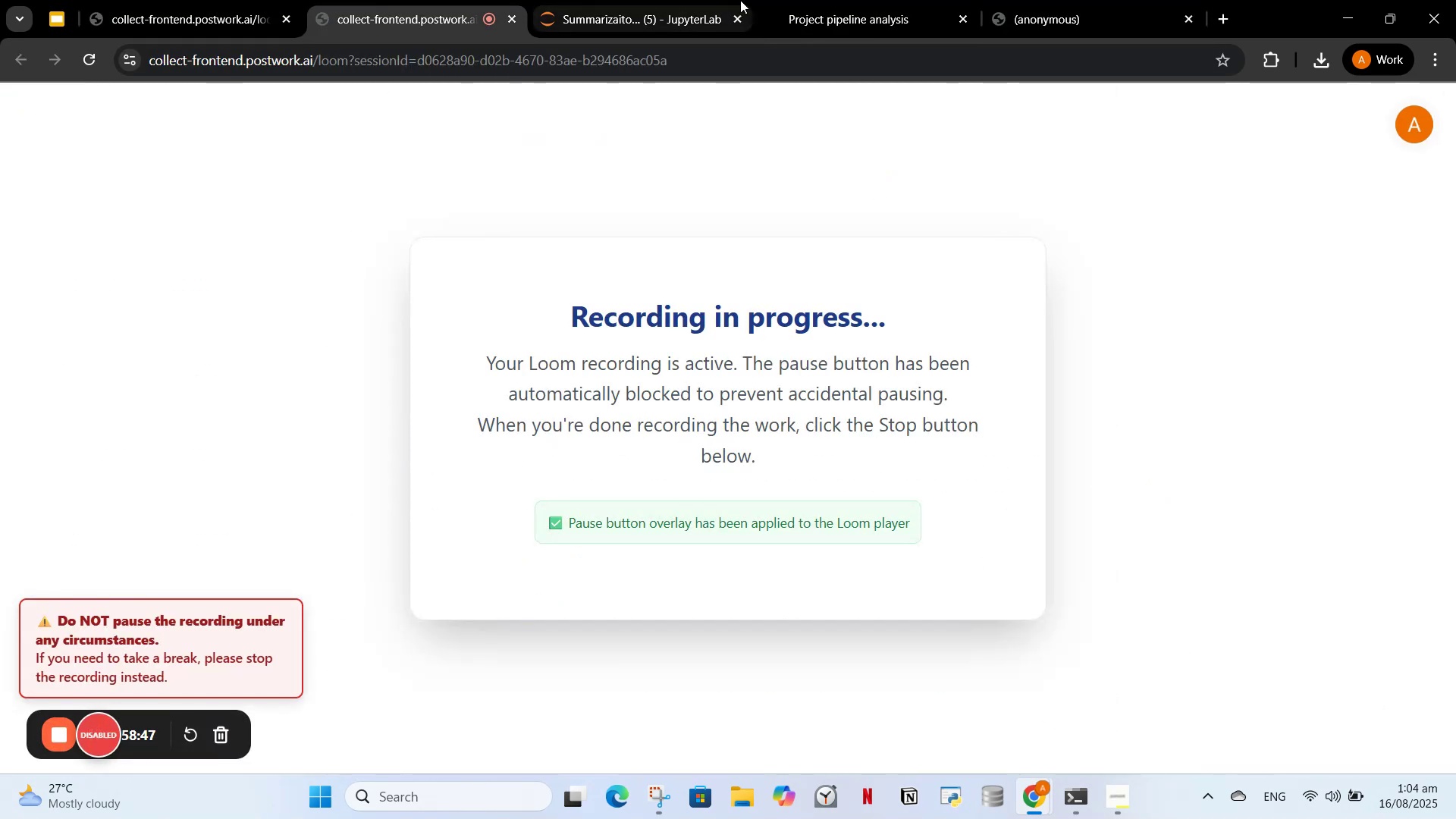 
left_click([821, 0])
 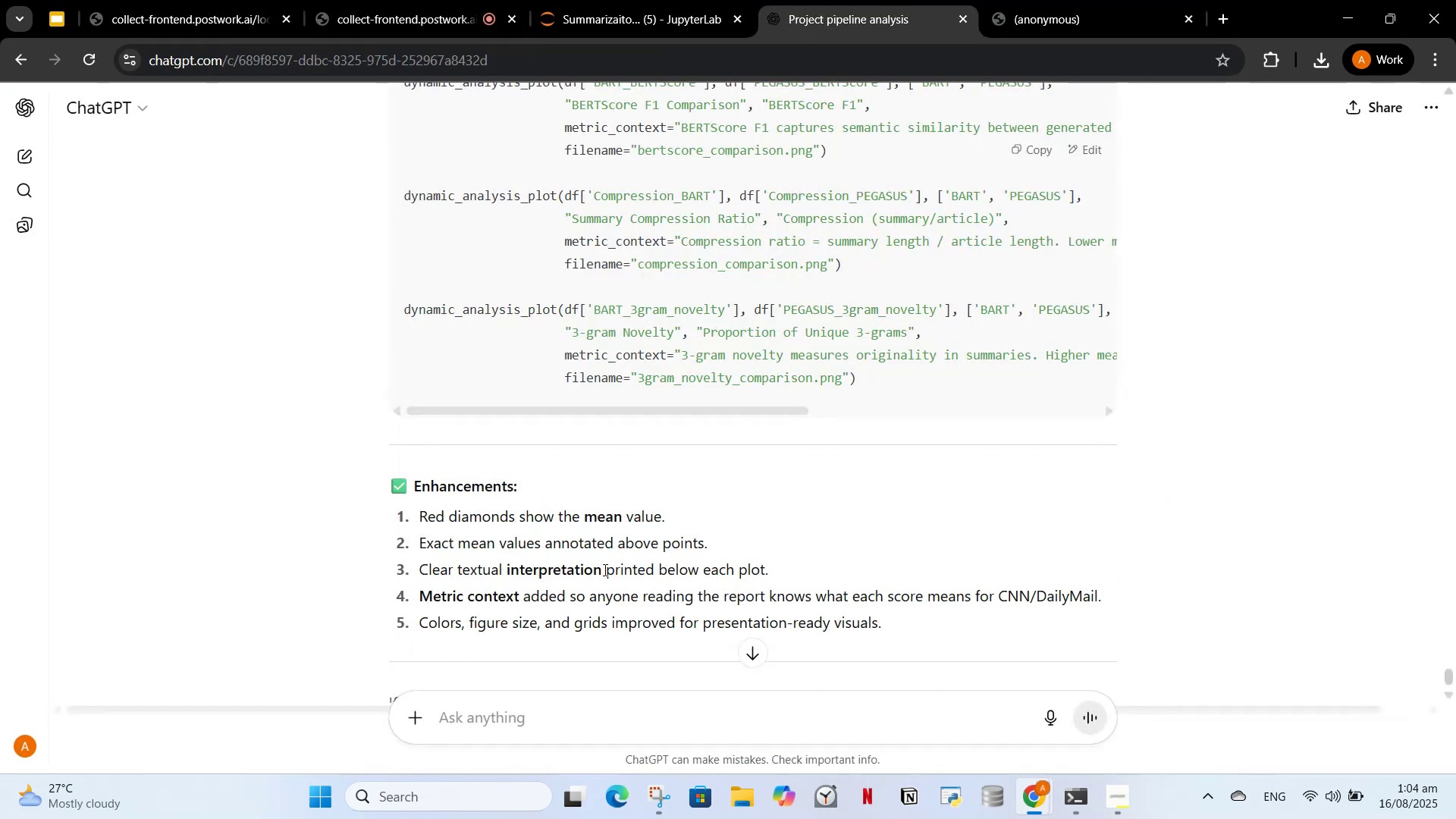 
scroll: coordinate [639, 537], scroll_direction: up, amount: 4.0
 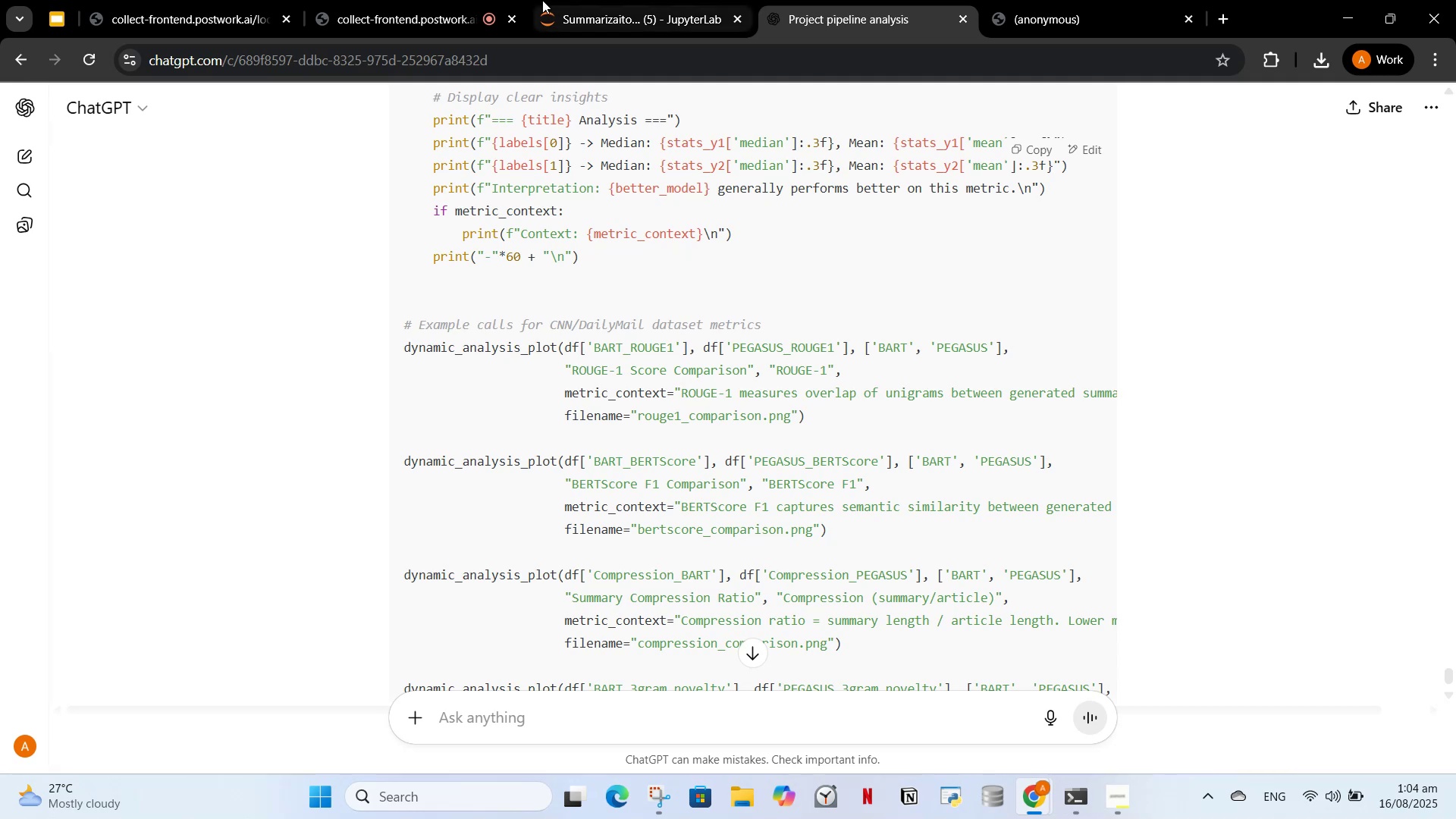 
left_click([544, 0])
 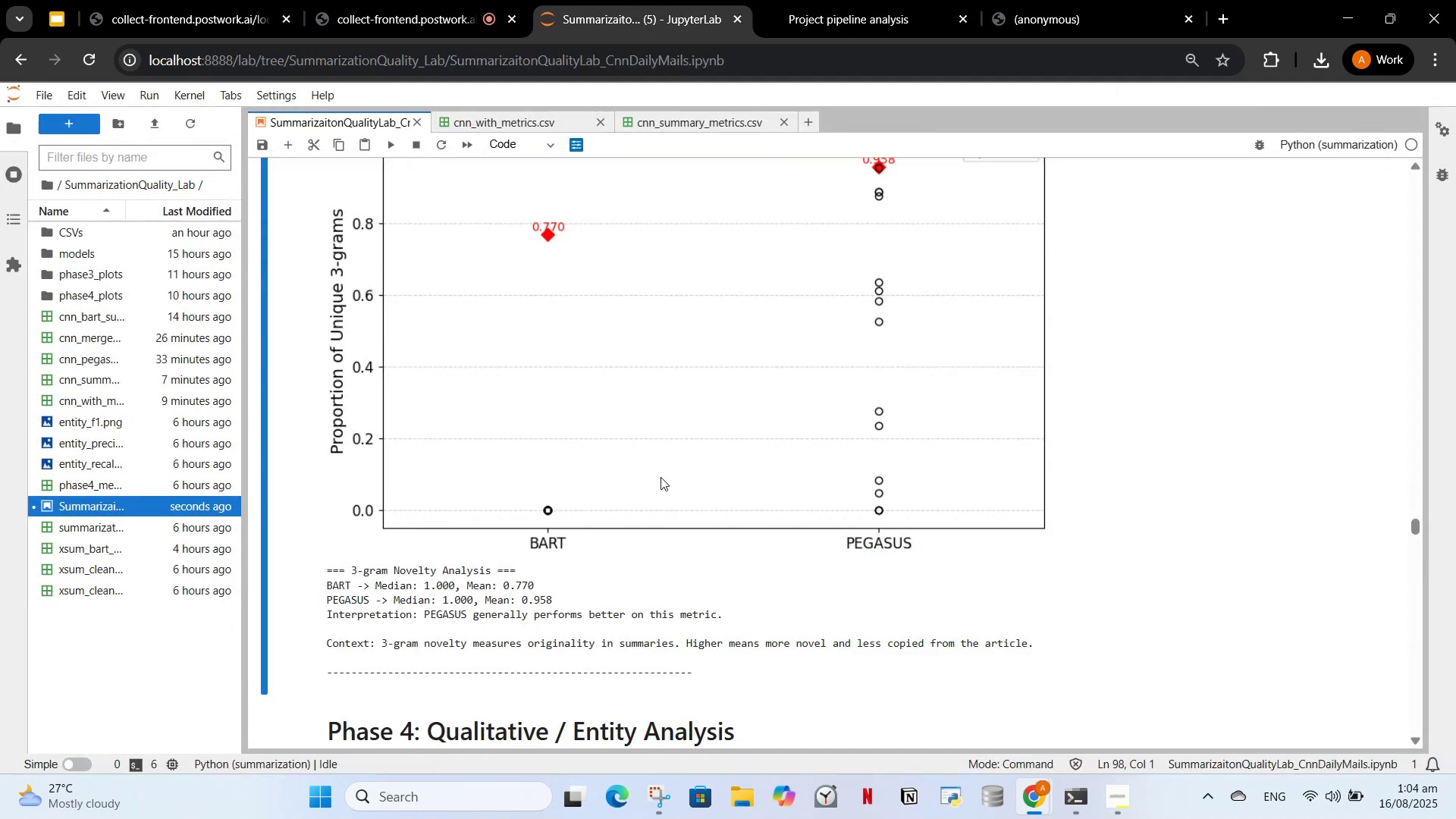 
scroll: coordinate [741, 467], scroll_direction: up, amount: 6.0
 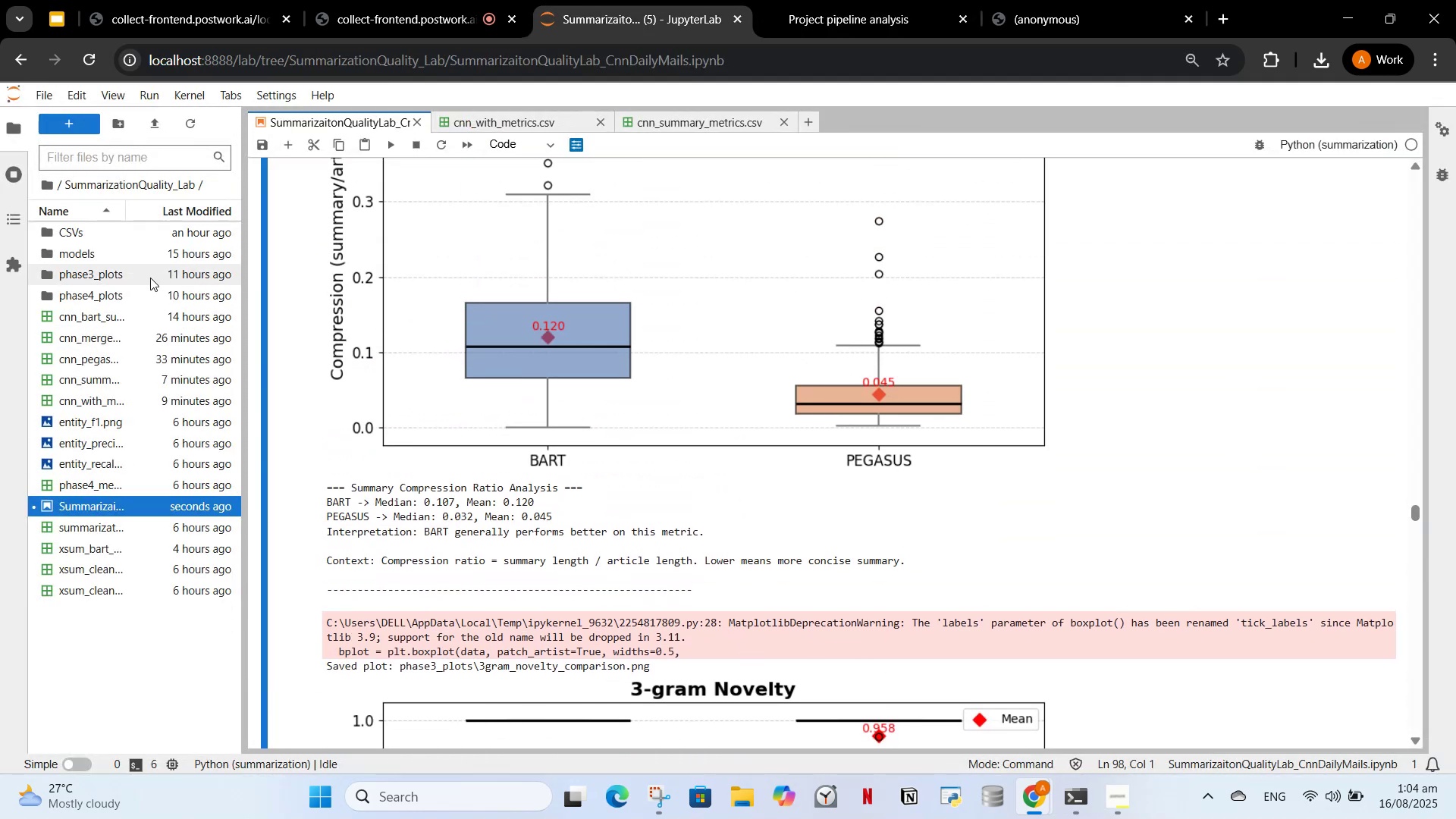 
double_click([149, 278])
 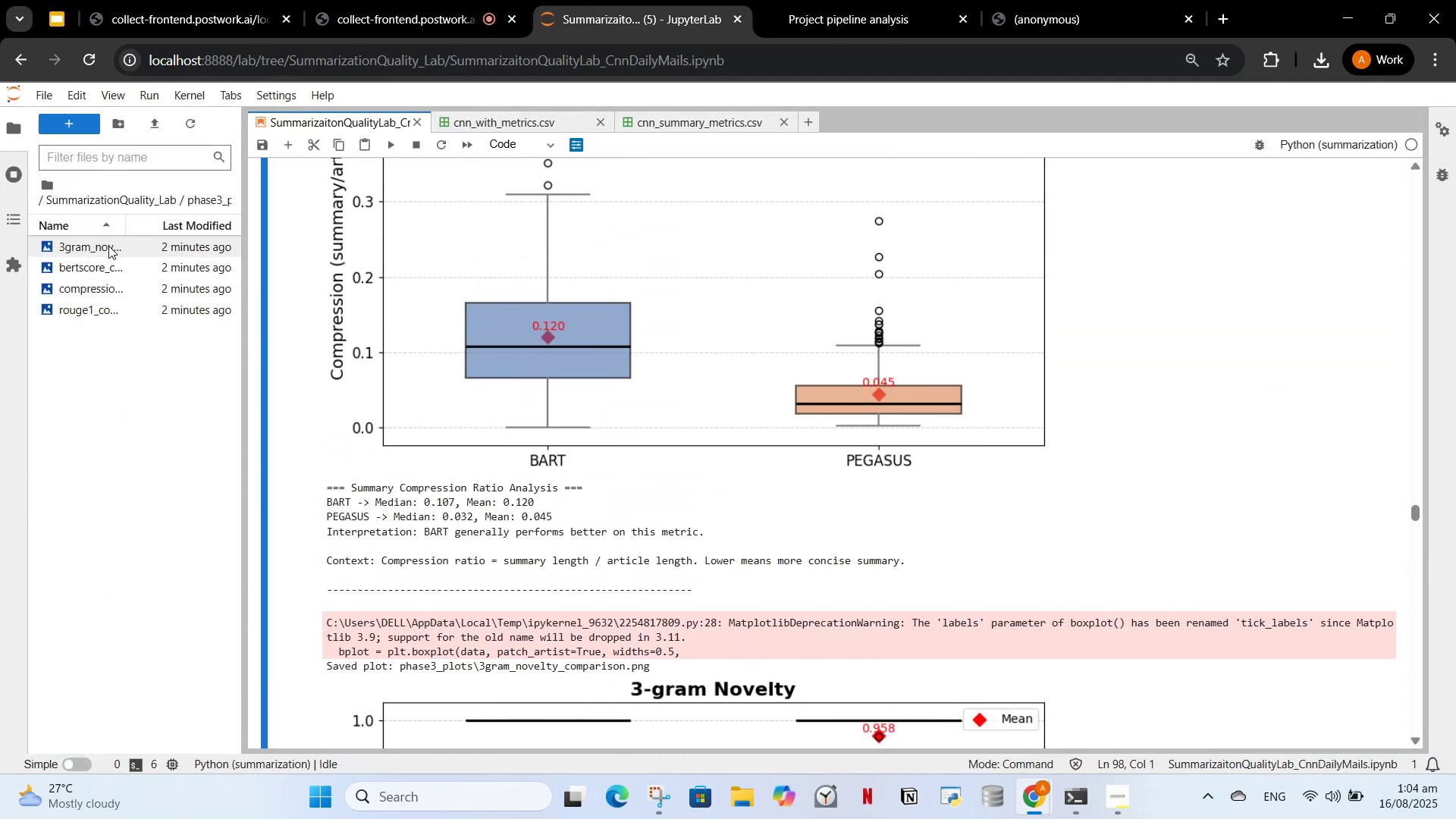 
double_click([108, 246])
 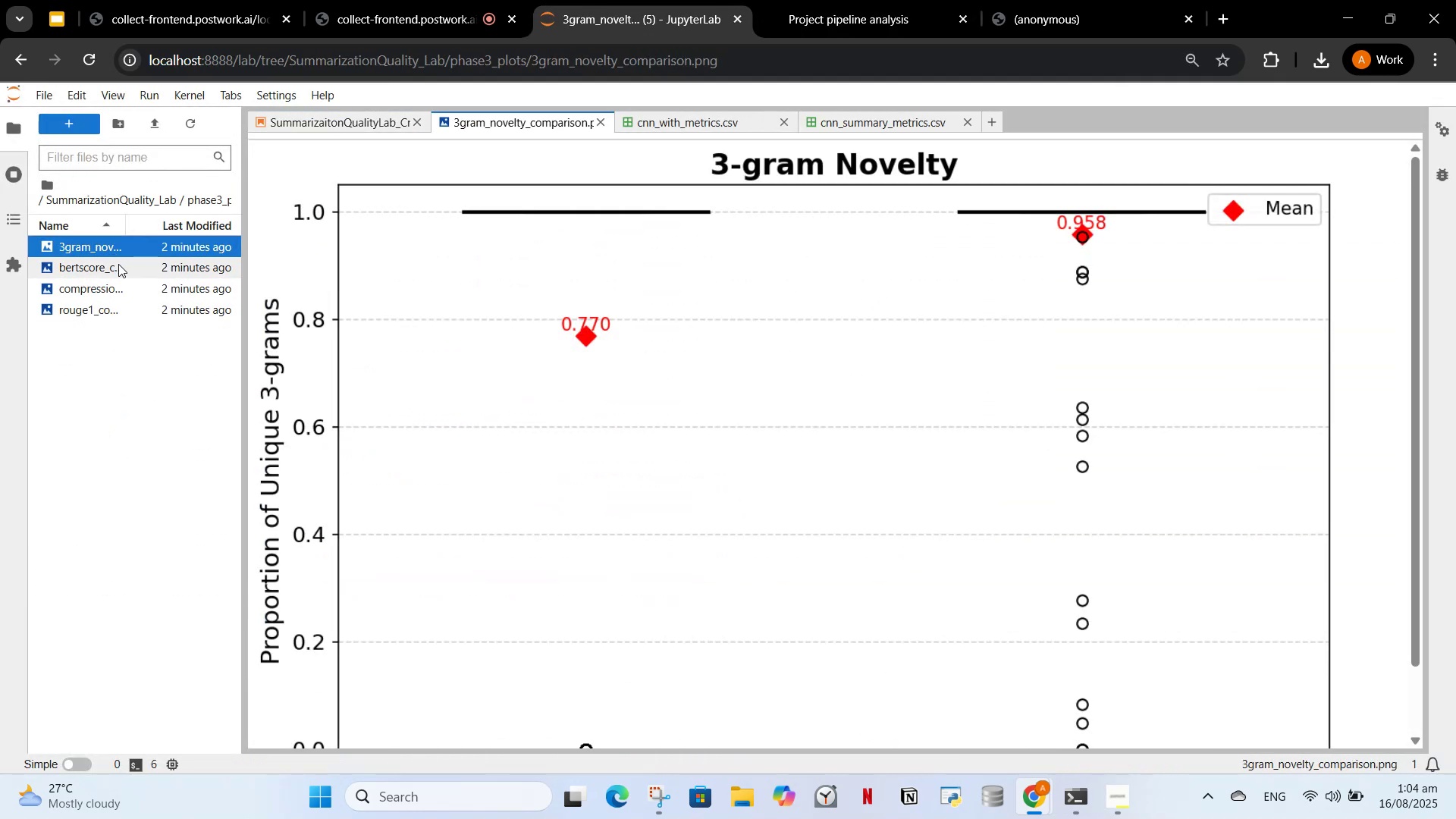 
left_click([118, 264])
 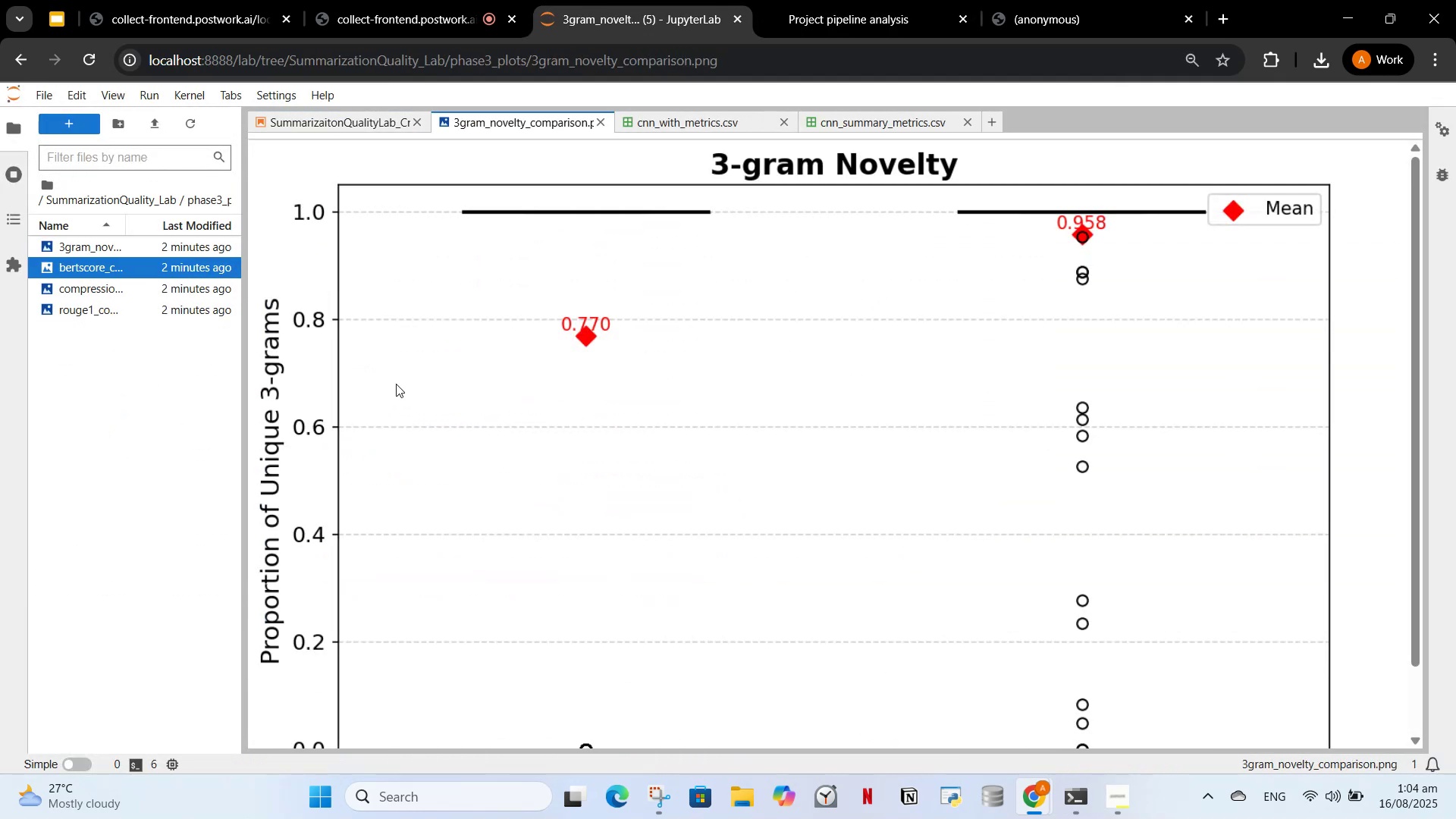 
scroll: coordinate [519, 410], scroll_direction: down, amount: 1.0
 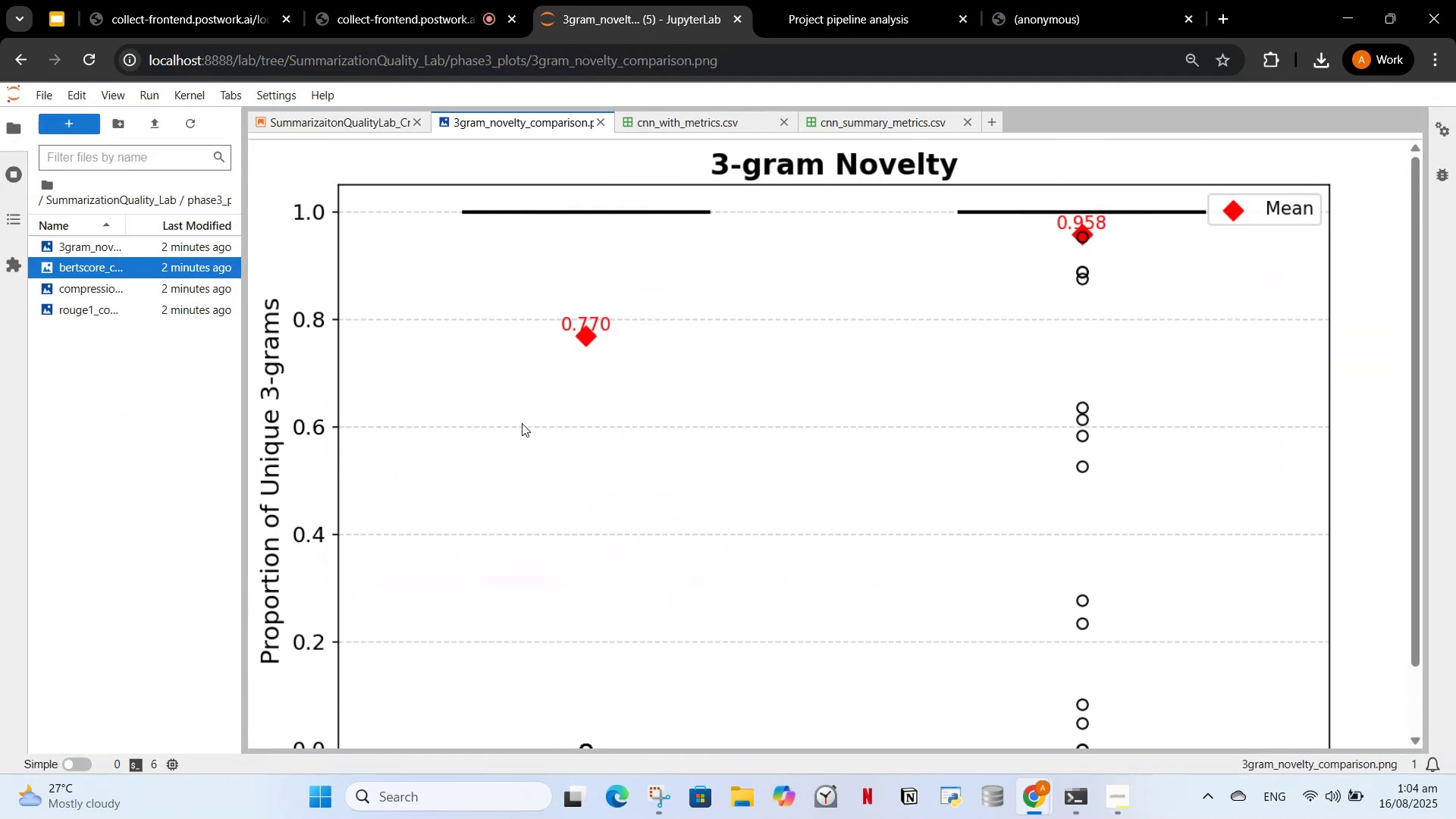 
key(Control+Minus)
 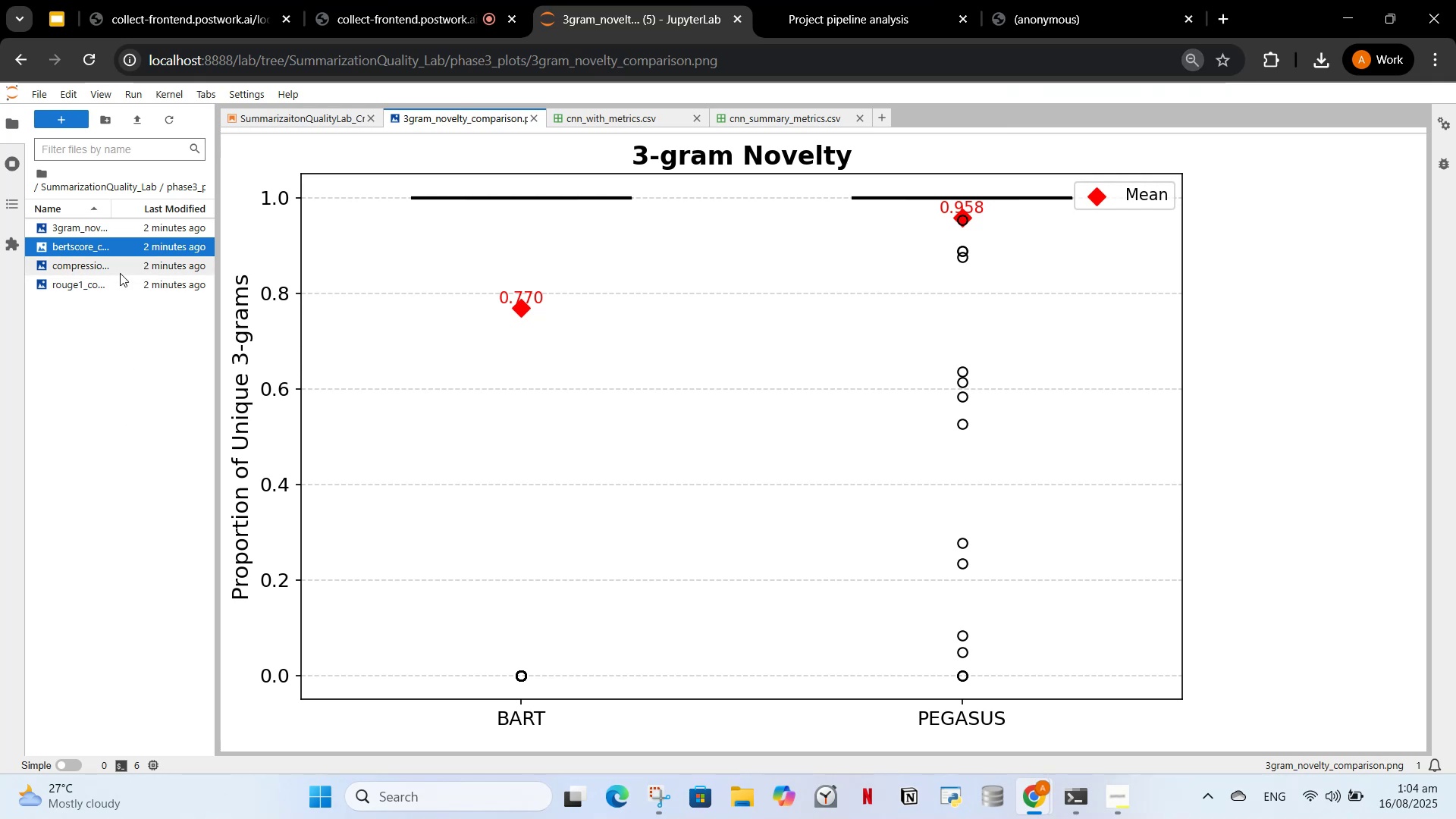 
double_click([121, 269])
 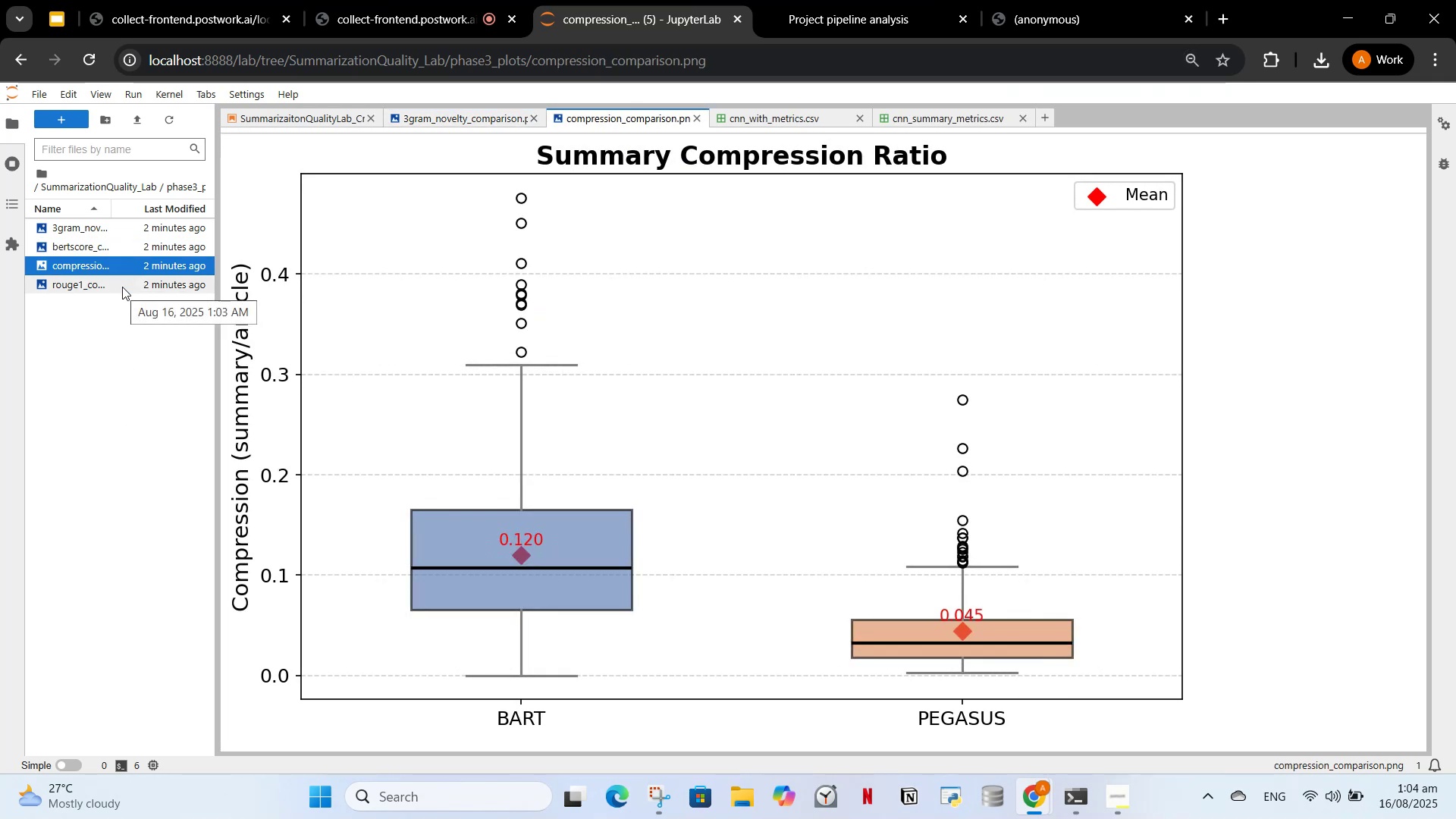 
scroll: coordinate [456, 368], scroll_direction: down, amount: 1.0
 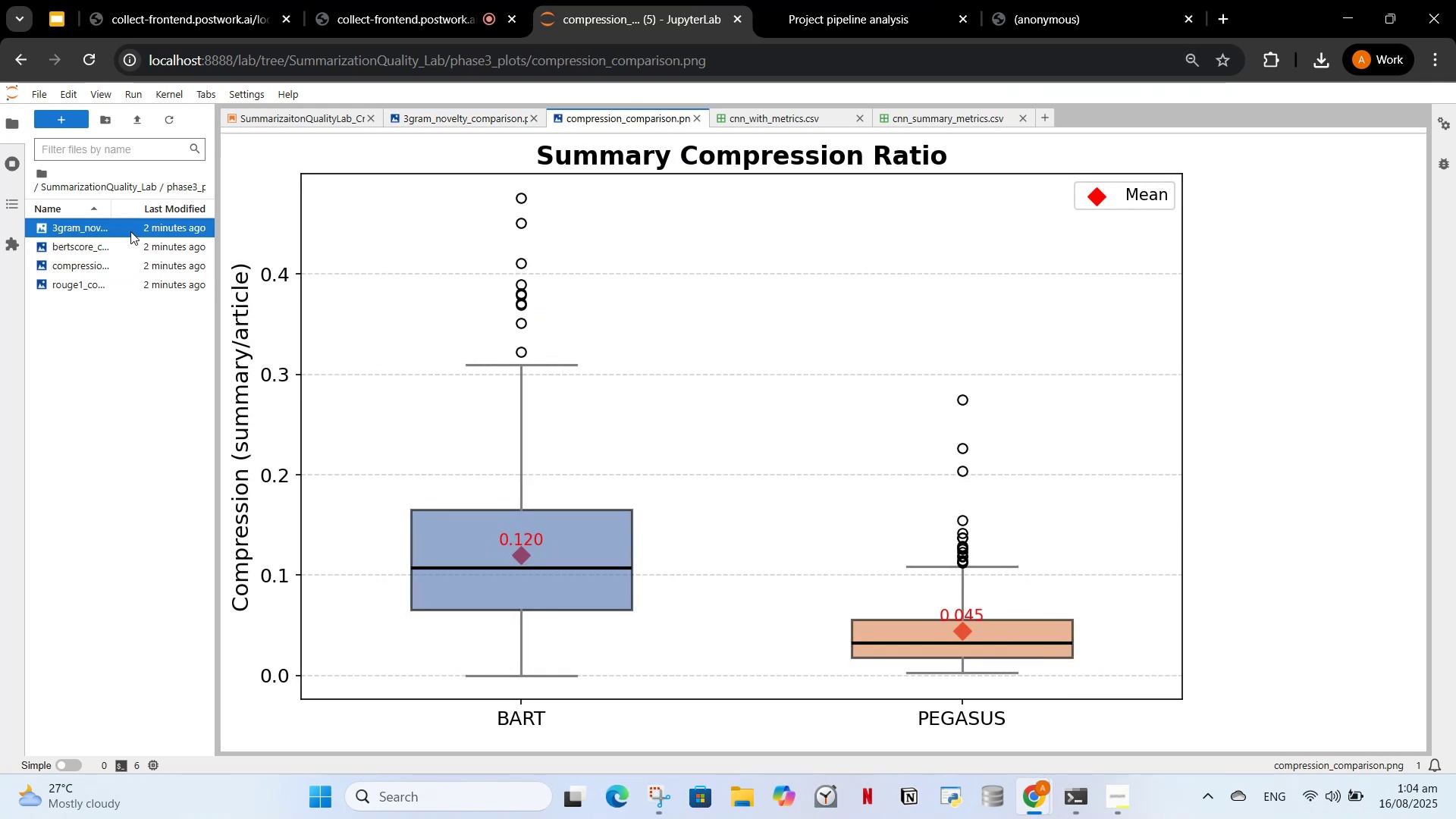 
double_click([130, 231])
 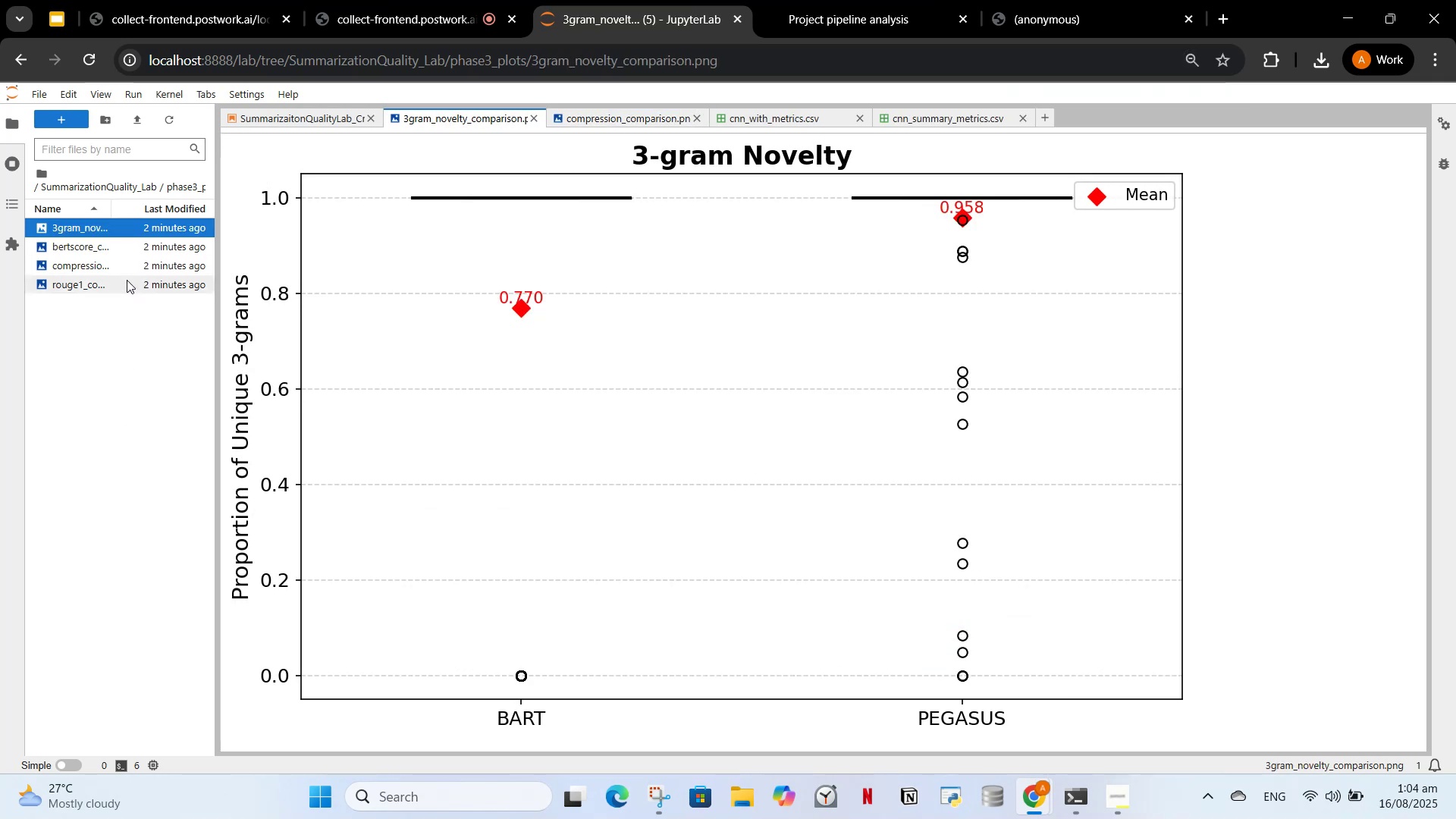 
double_click([127, 280])
 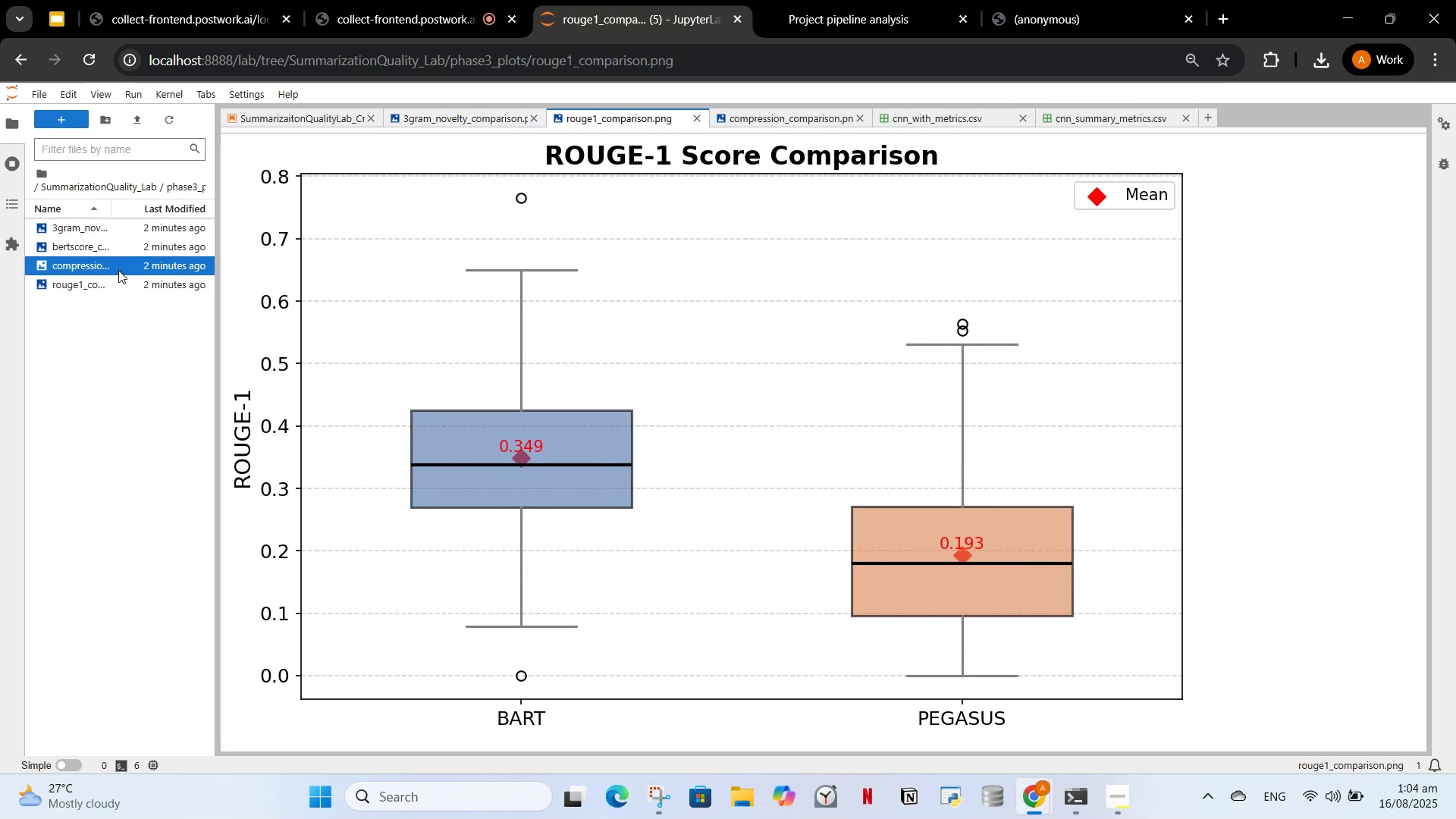 
double_click([118, 270])
 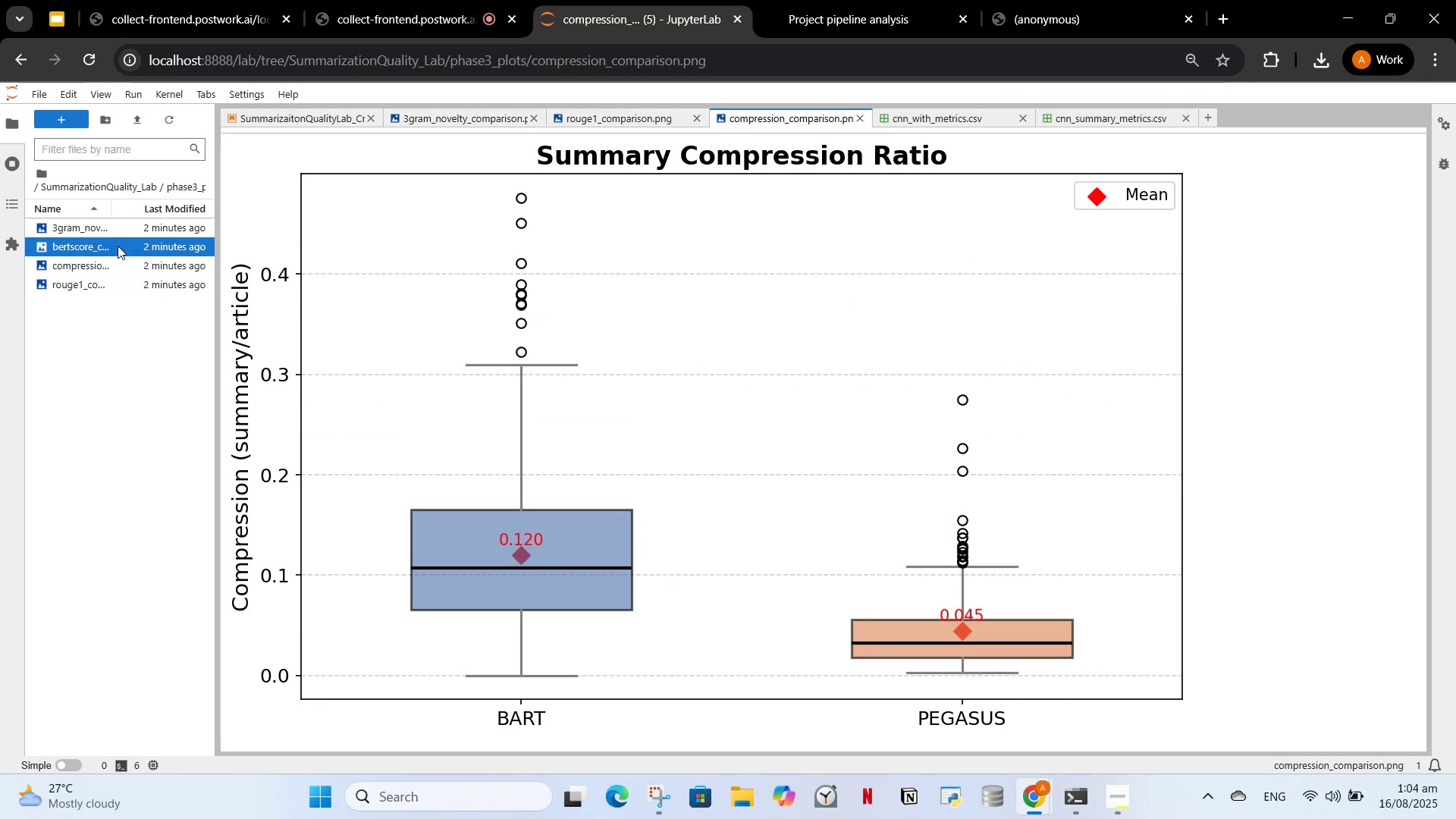 
double_click([118, 247])
 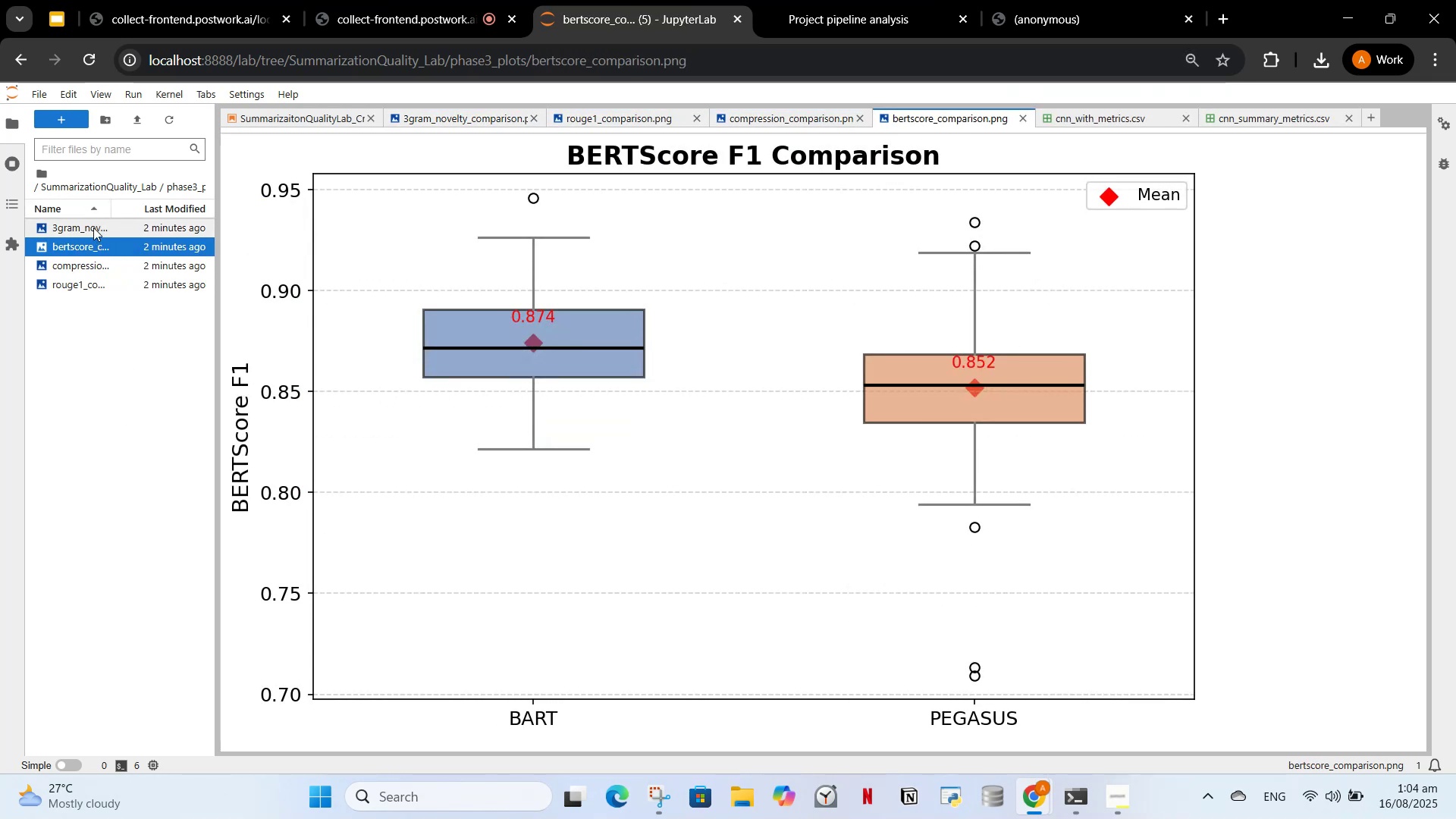 
double_click([93, 228])
 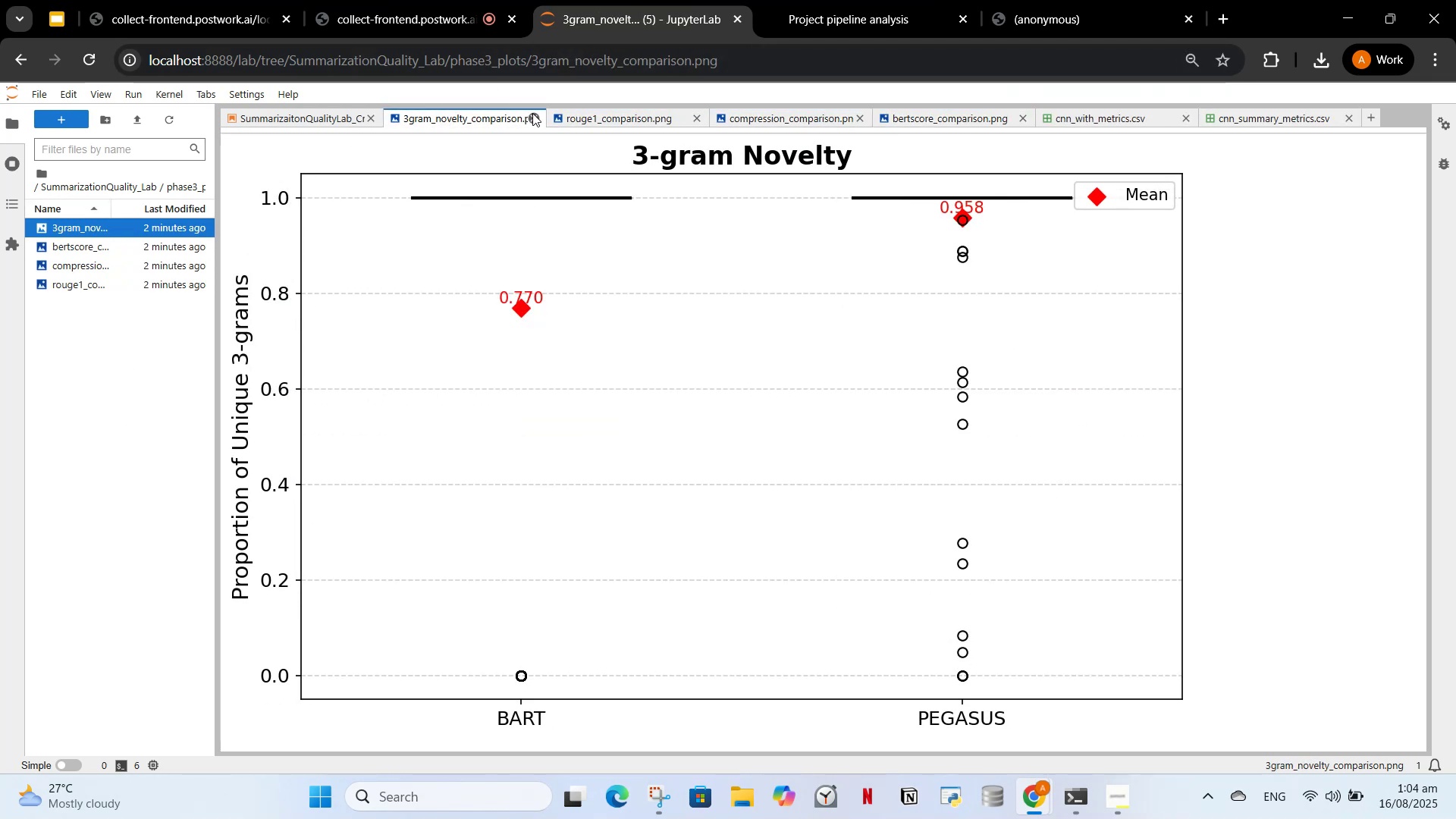 
left_click([532, 116])
 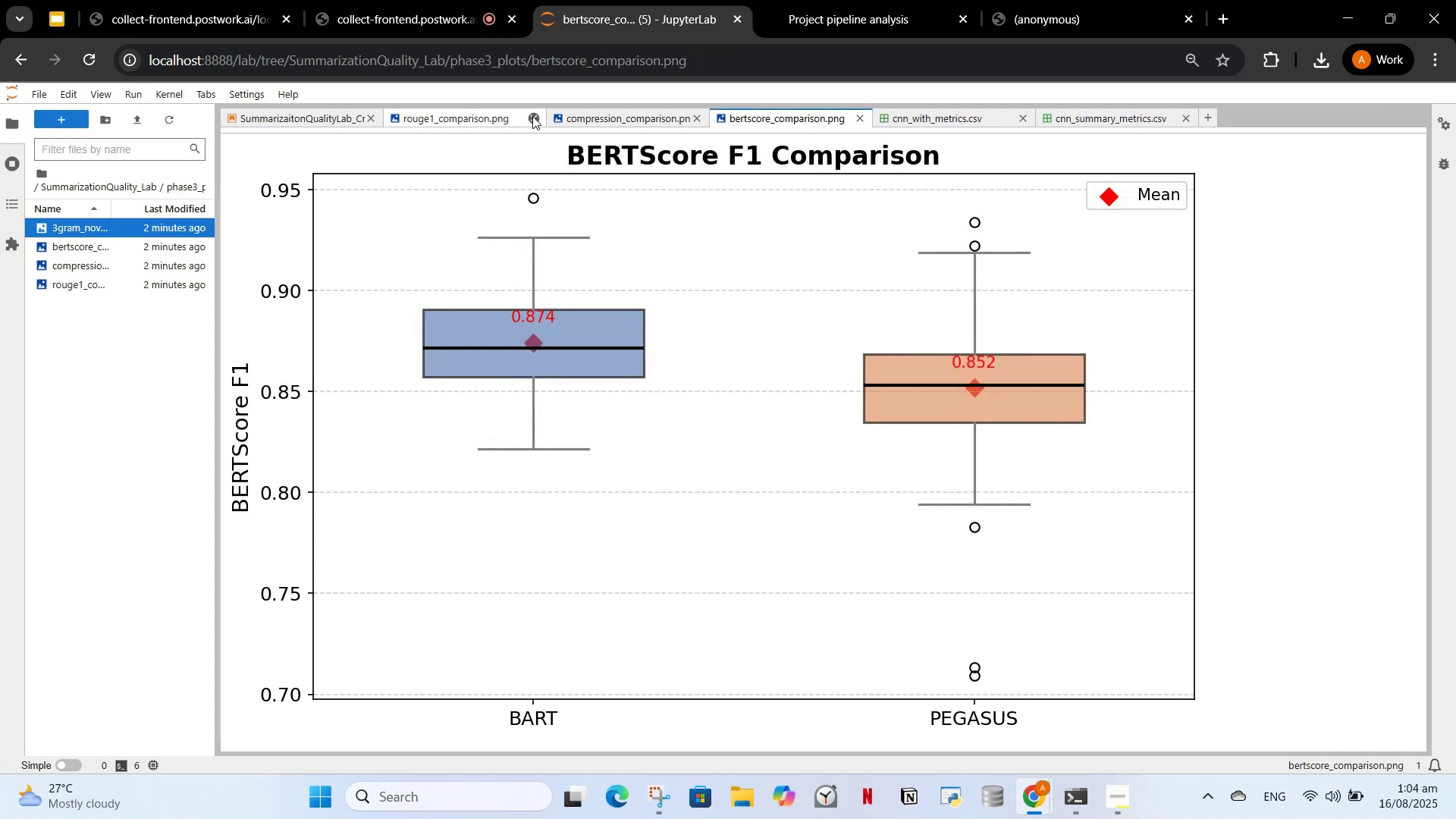 
double_click([532, 116])
 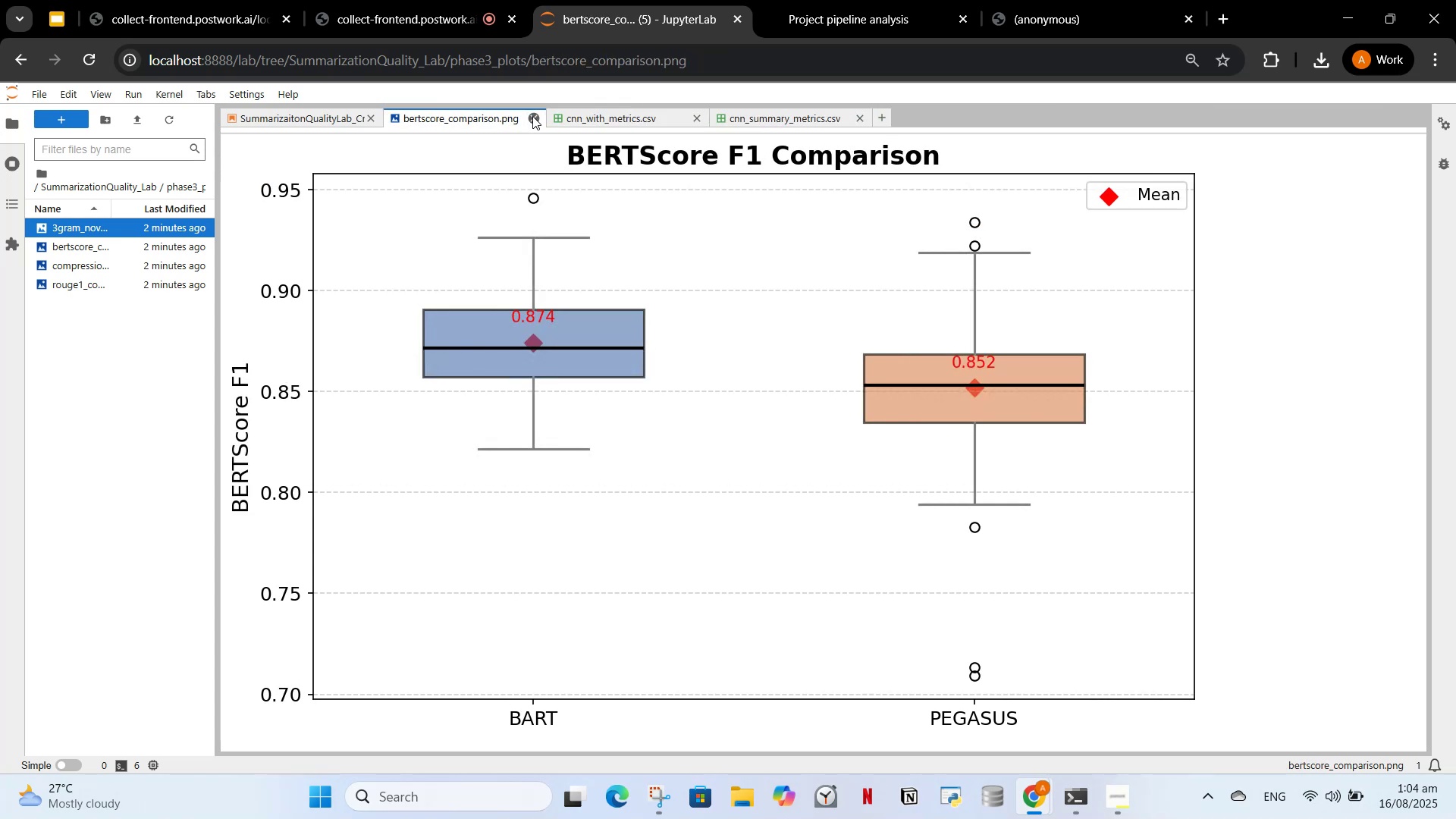 
double_click([532, 116])
 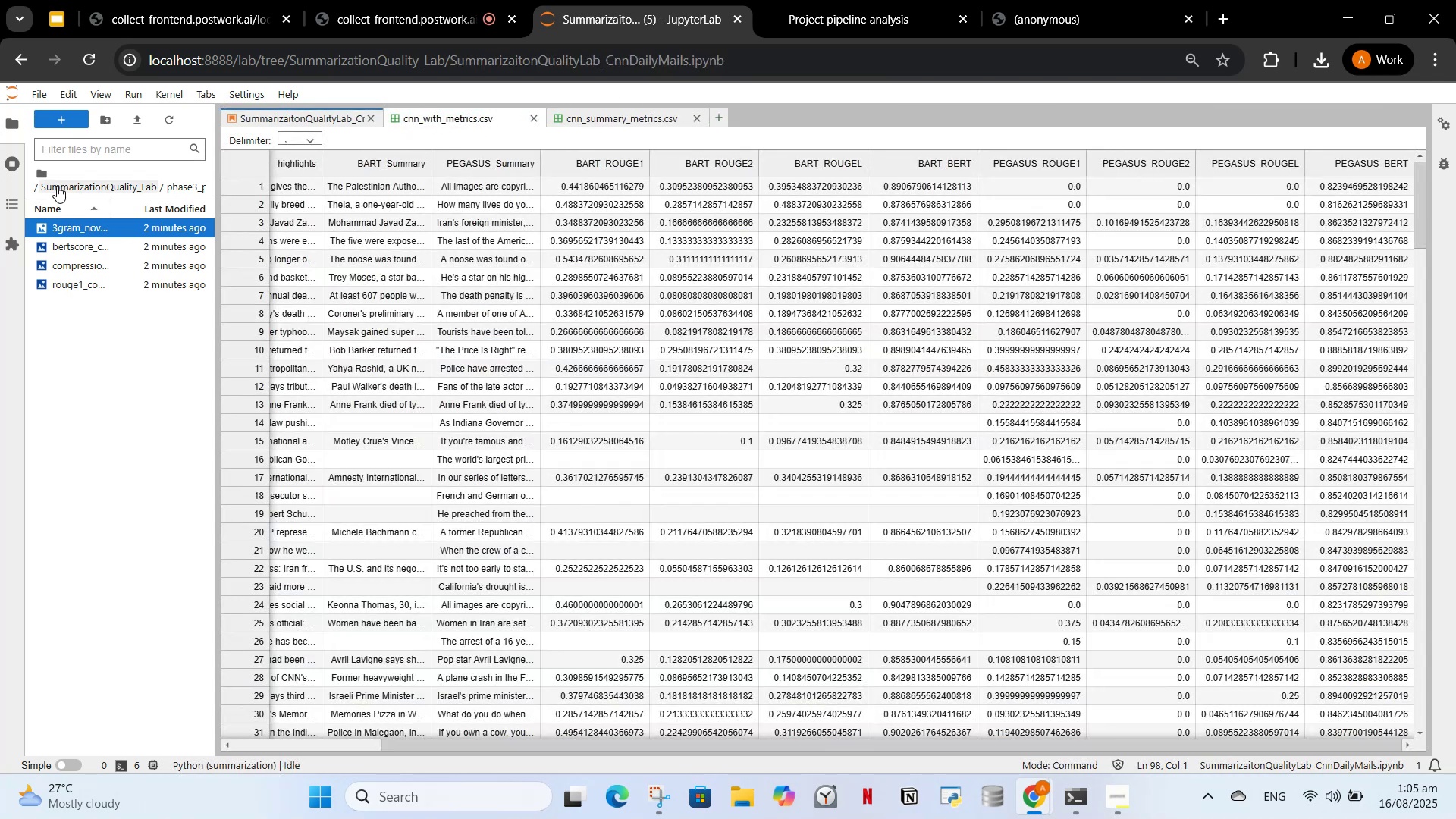 
left_click([43, 171])
 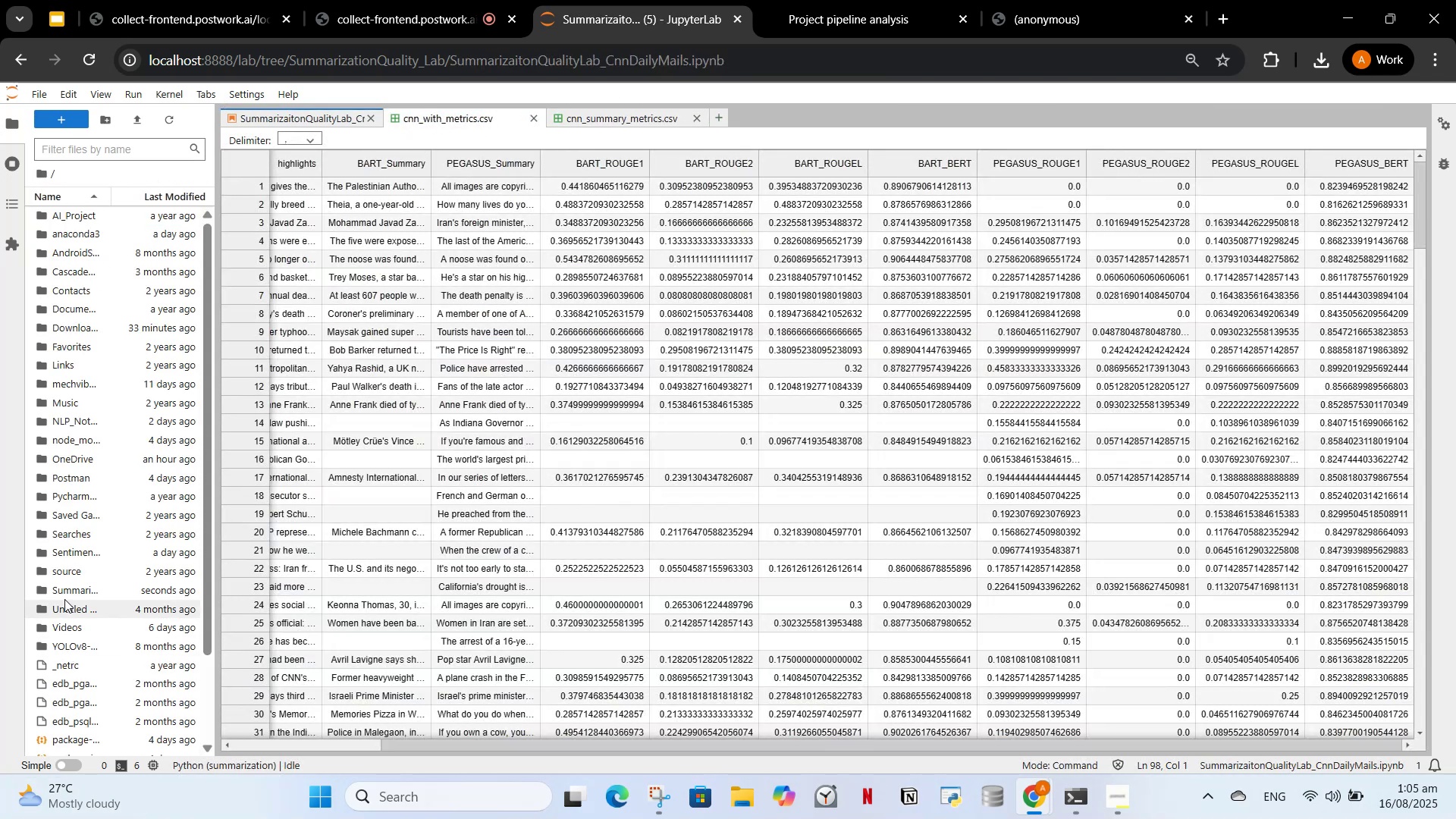 
double_click([64, 587])
 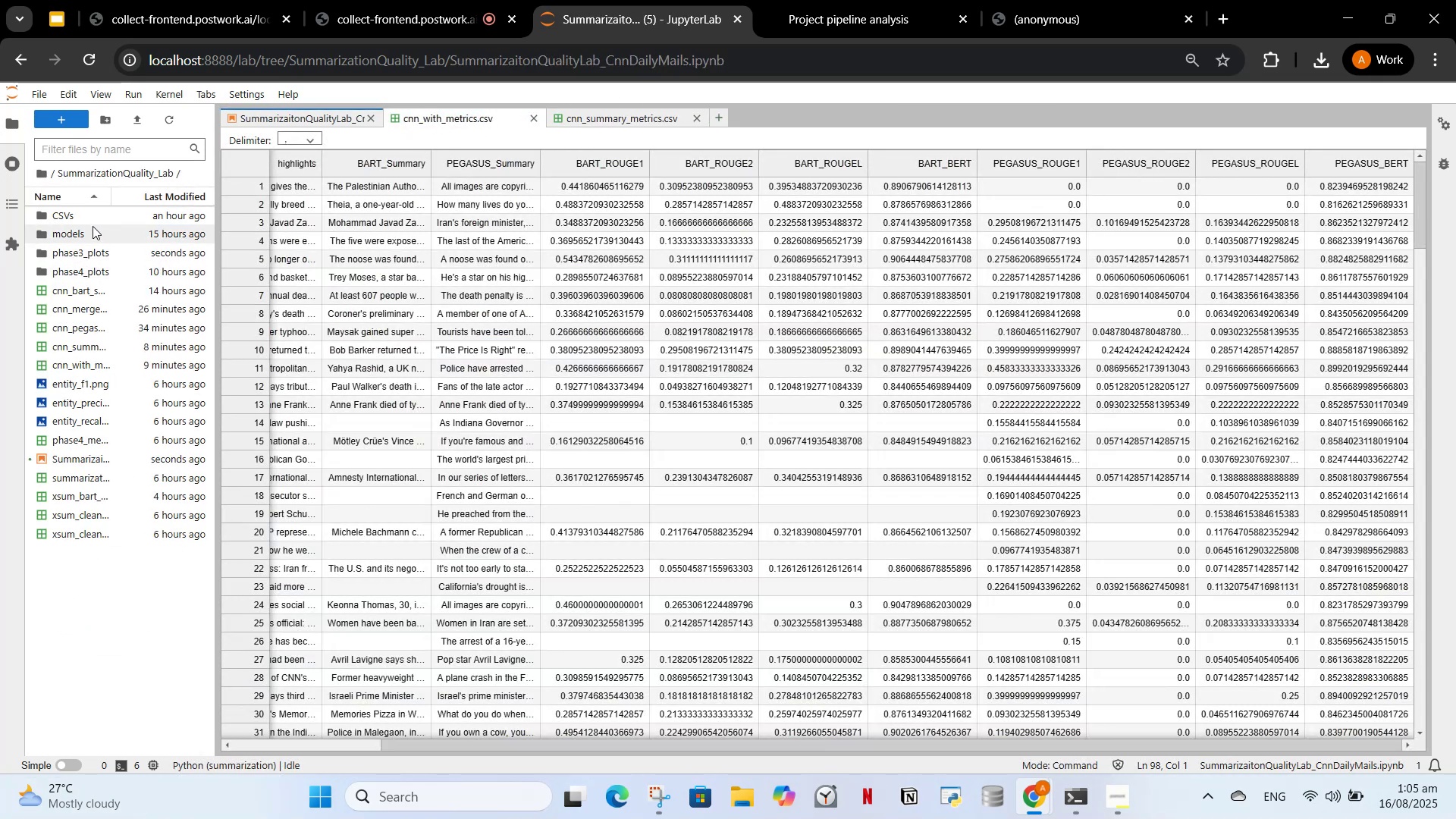 
double_click([96, 229])
 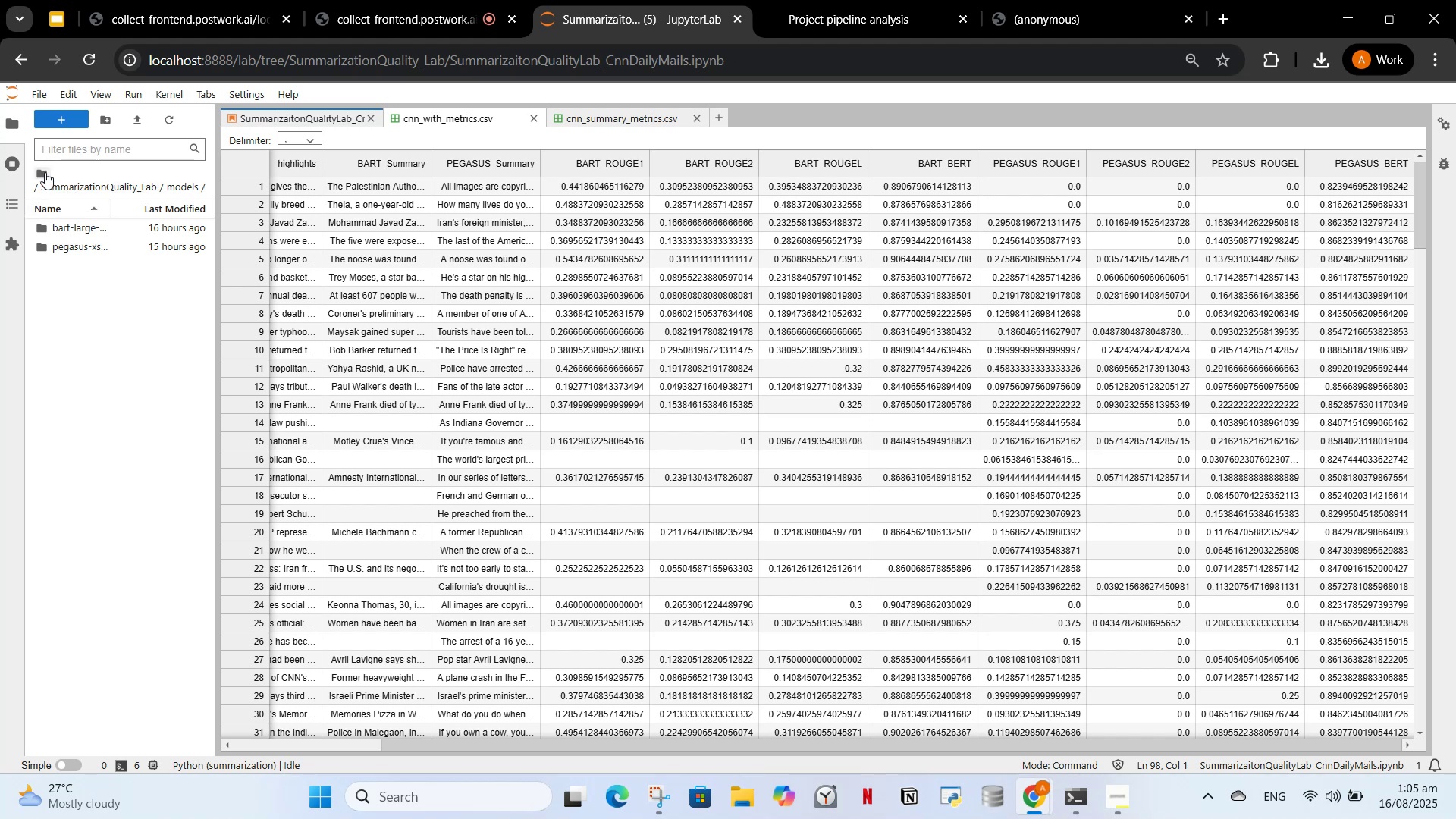 
left_click([54, 185])
 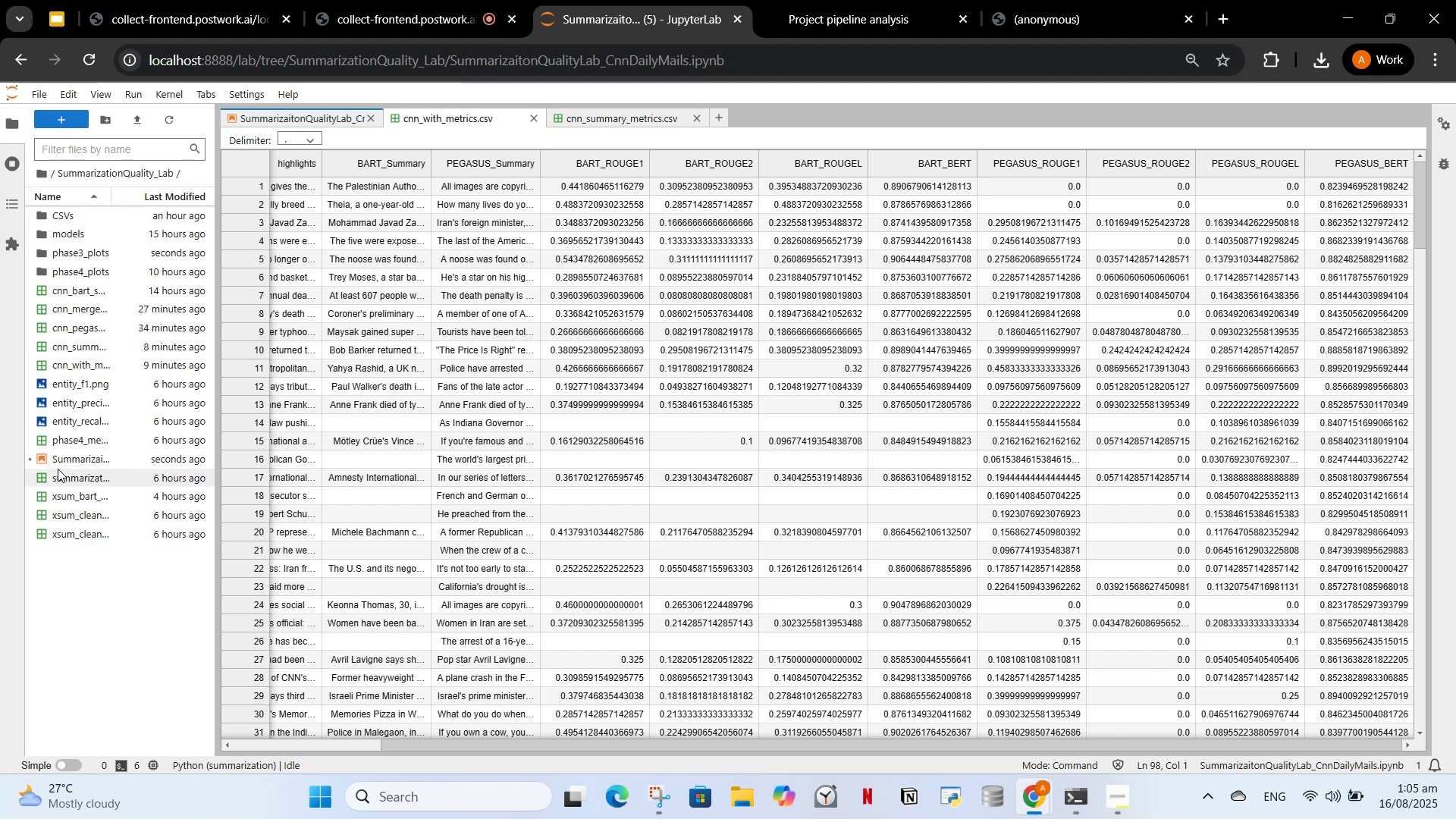 
left_click_drag(start_coordinate=[89, 566], to_coordinate=[89, 497])
 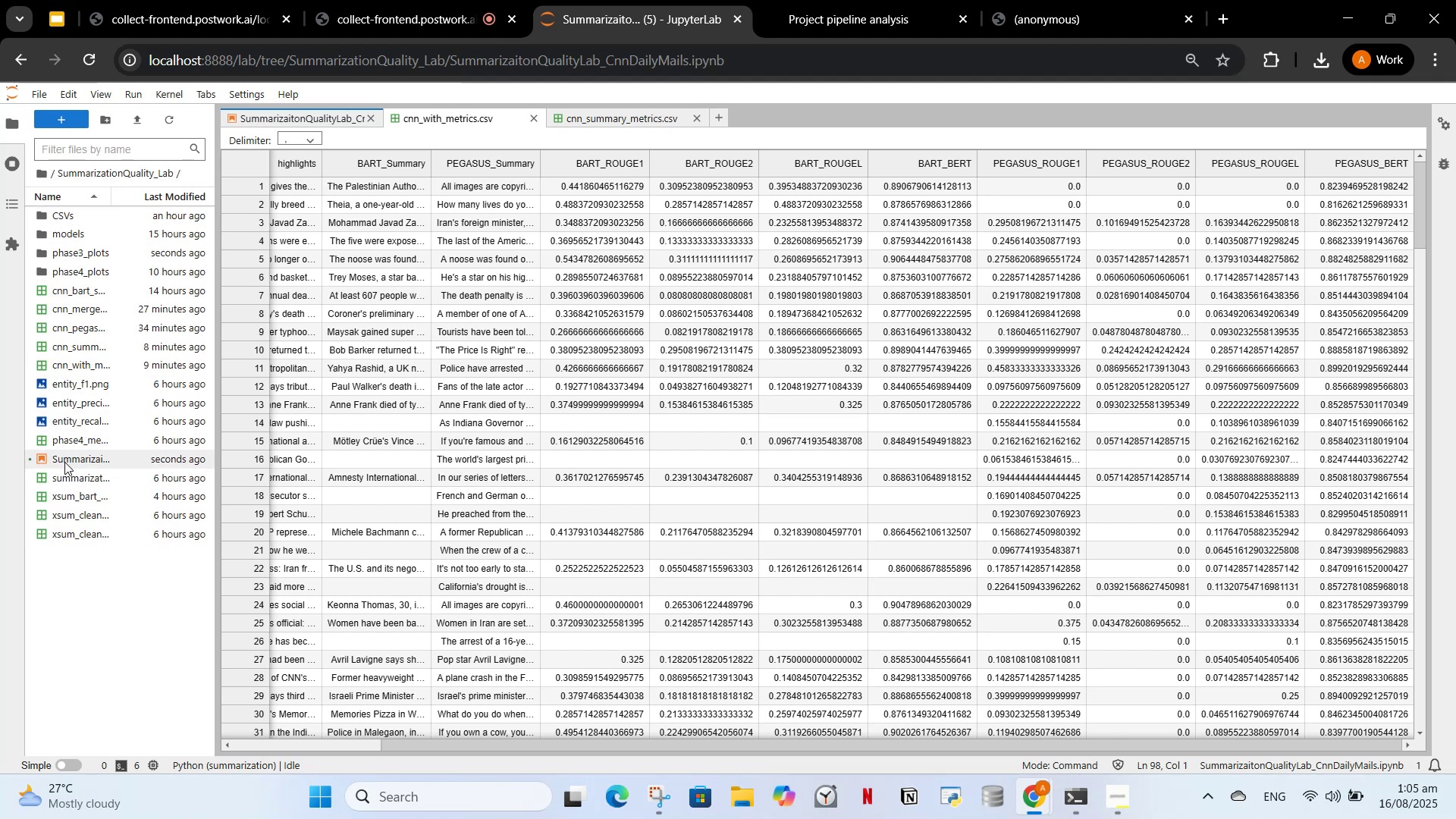 
double_click([64, 462])
 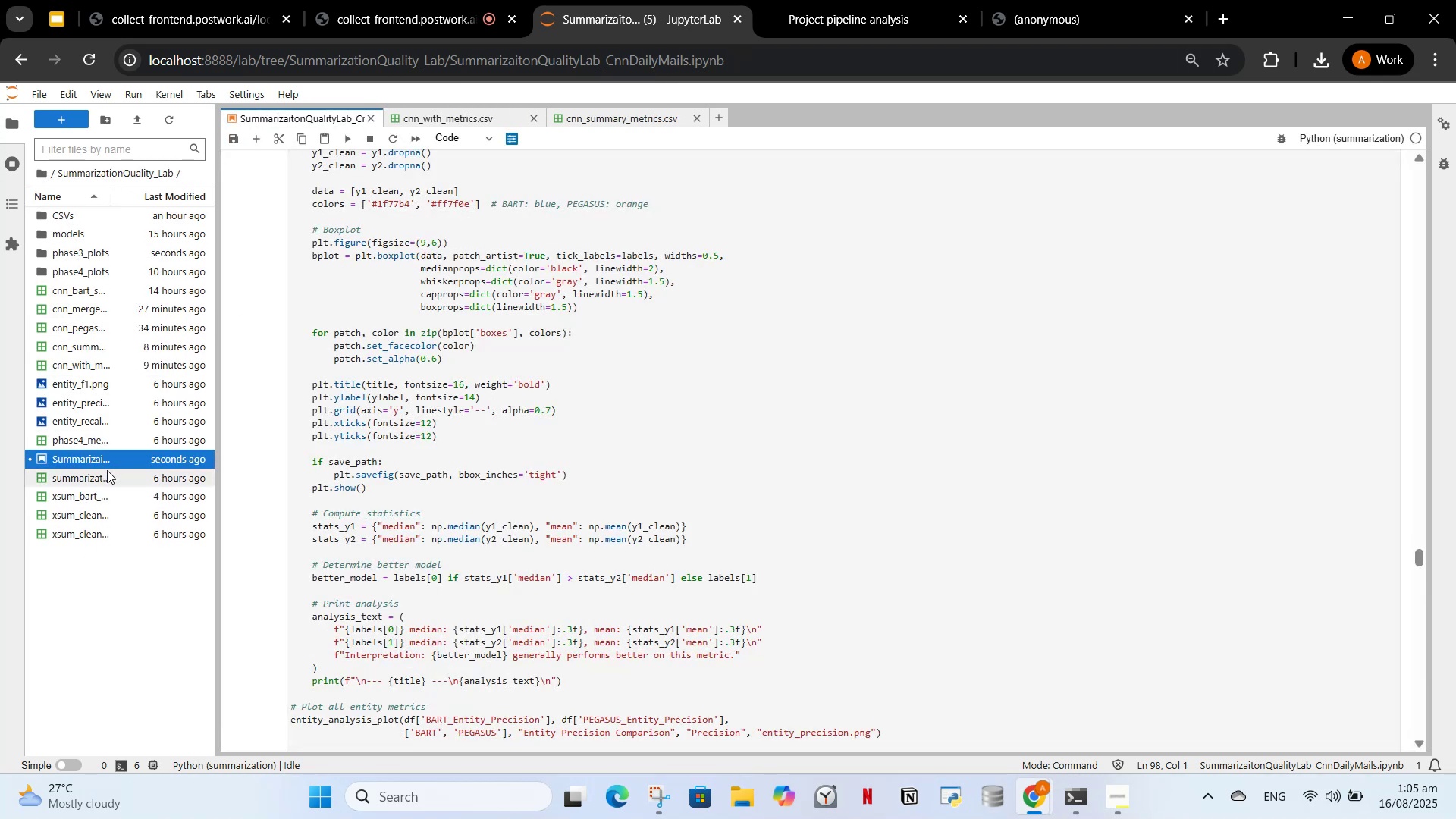 
scroll: coordinate [447, 354], scroll_direction: up, amount: 6.0
 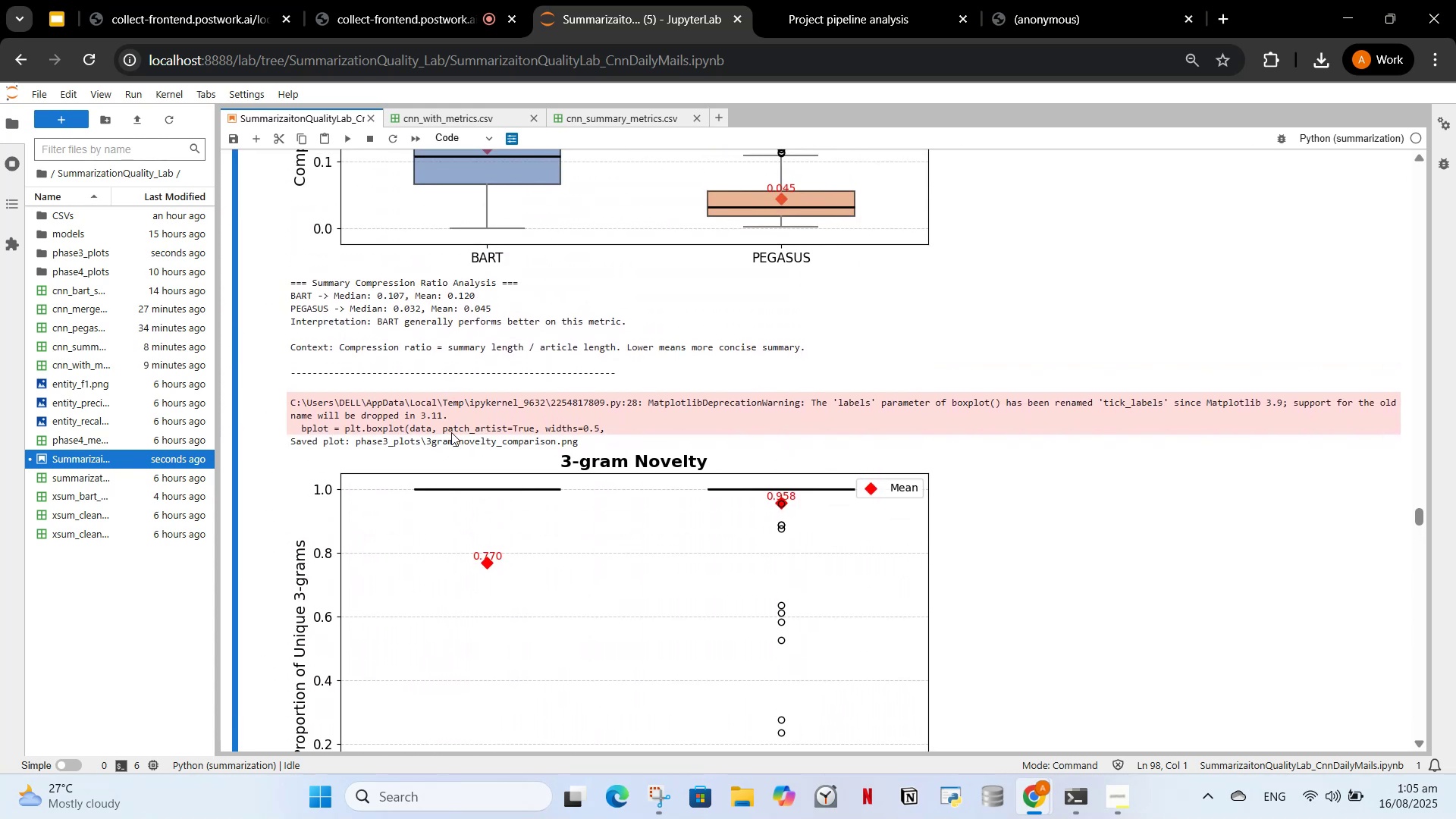 
left_click_drag(start_coordinate=[431, 389], to_coordinate=[439, 385])
 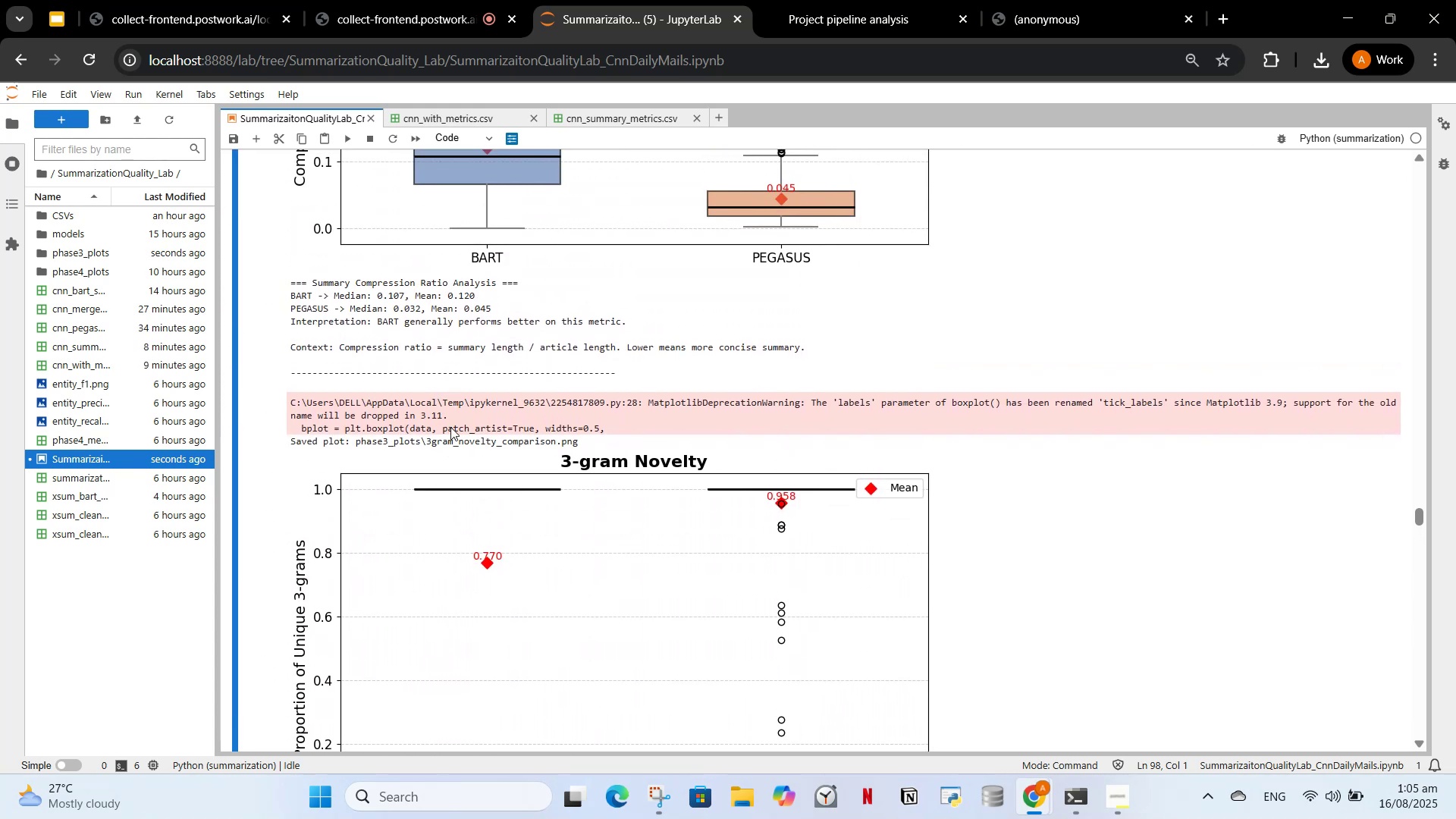 
scroll: coordinate [460, 425], scroll_direction: up, amount: 24.0
 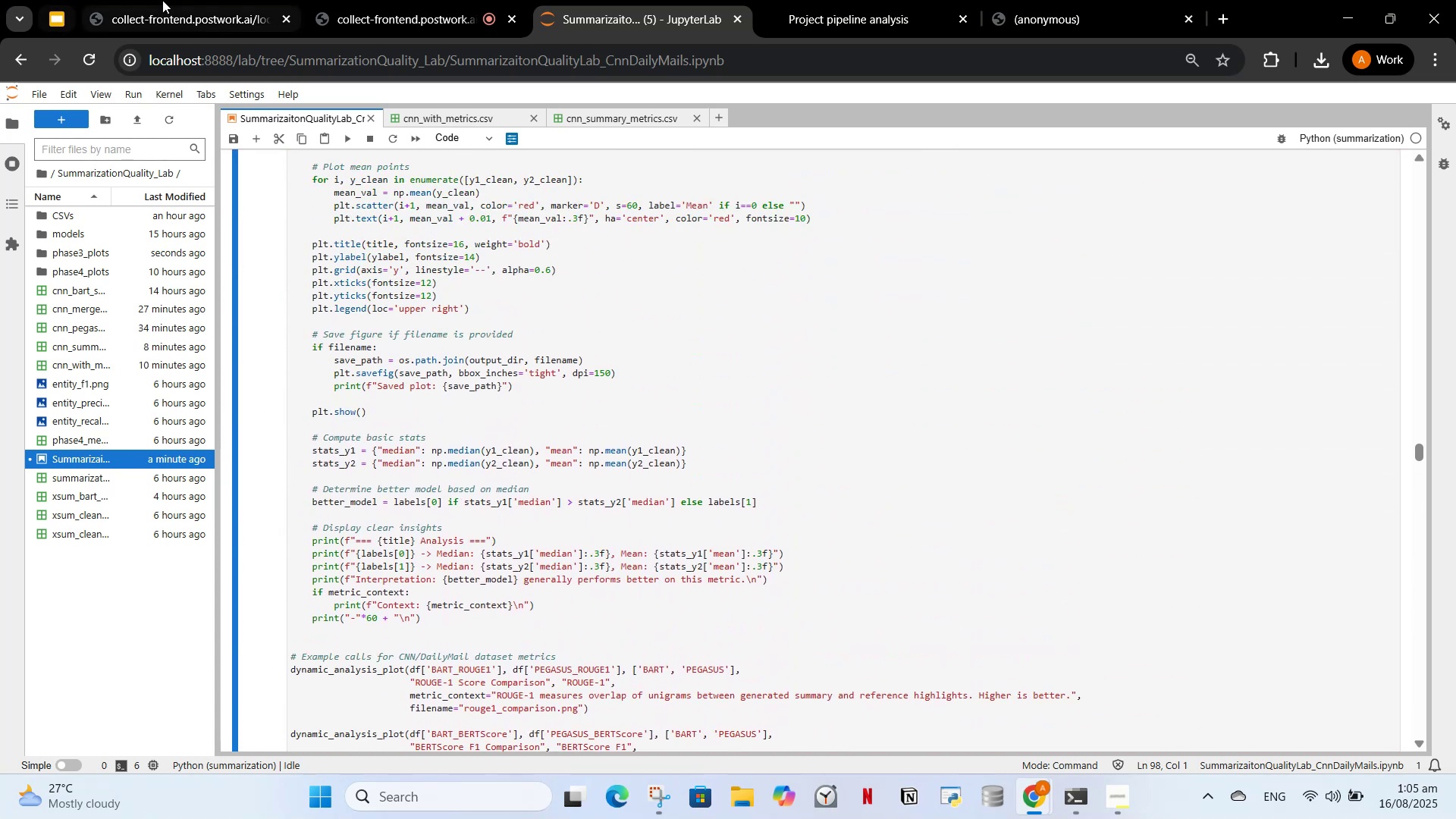 
left_click([172, 0])
 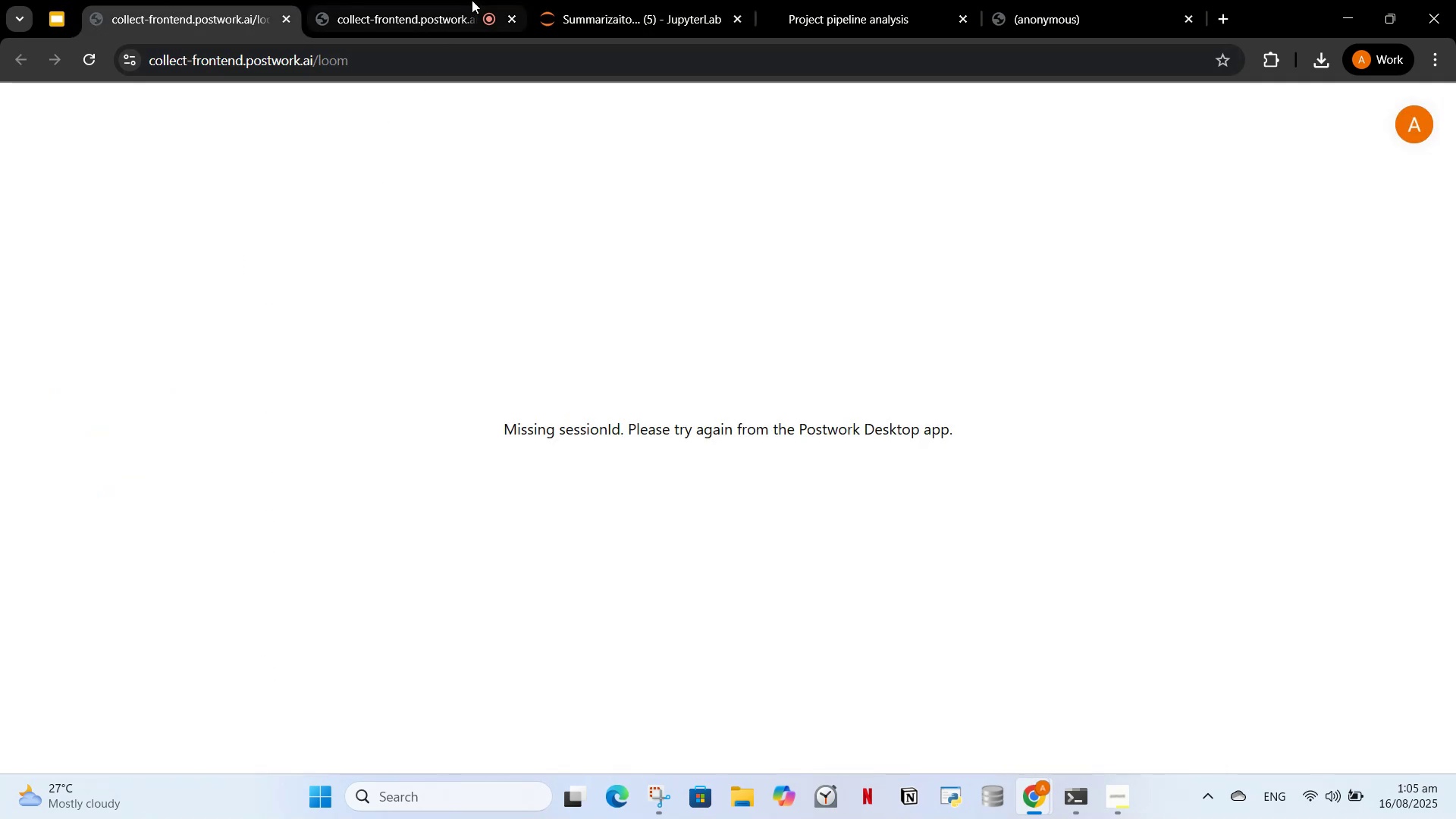 
left_click([328, 0])
 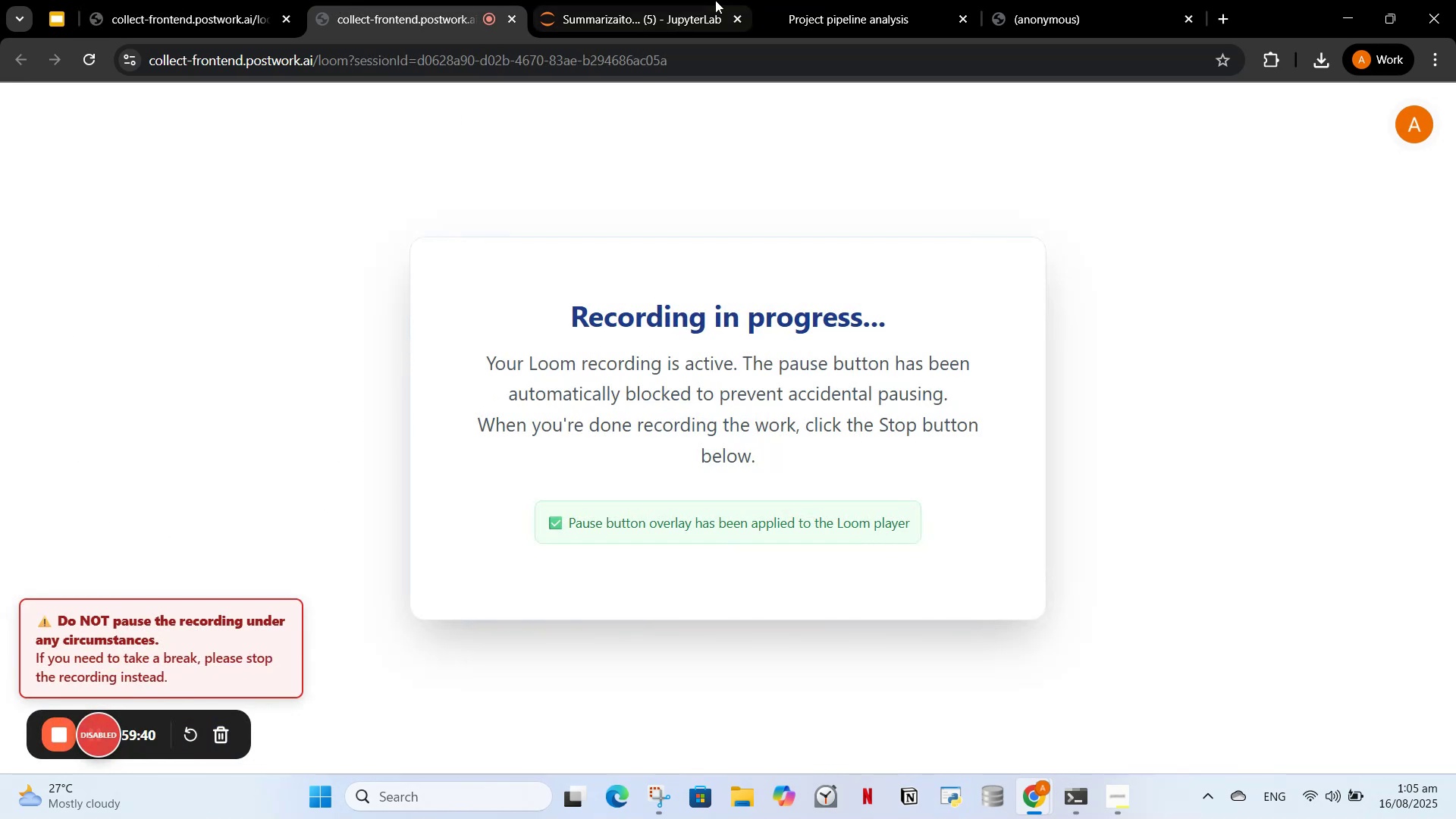 
left_click([679, 0])
 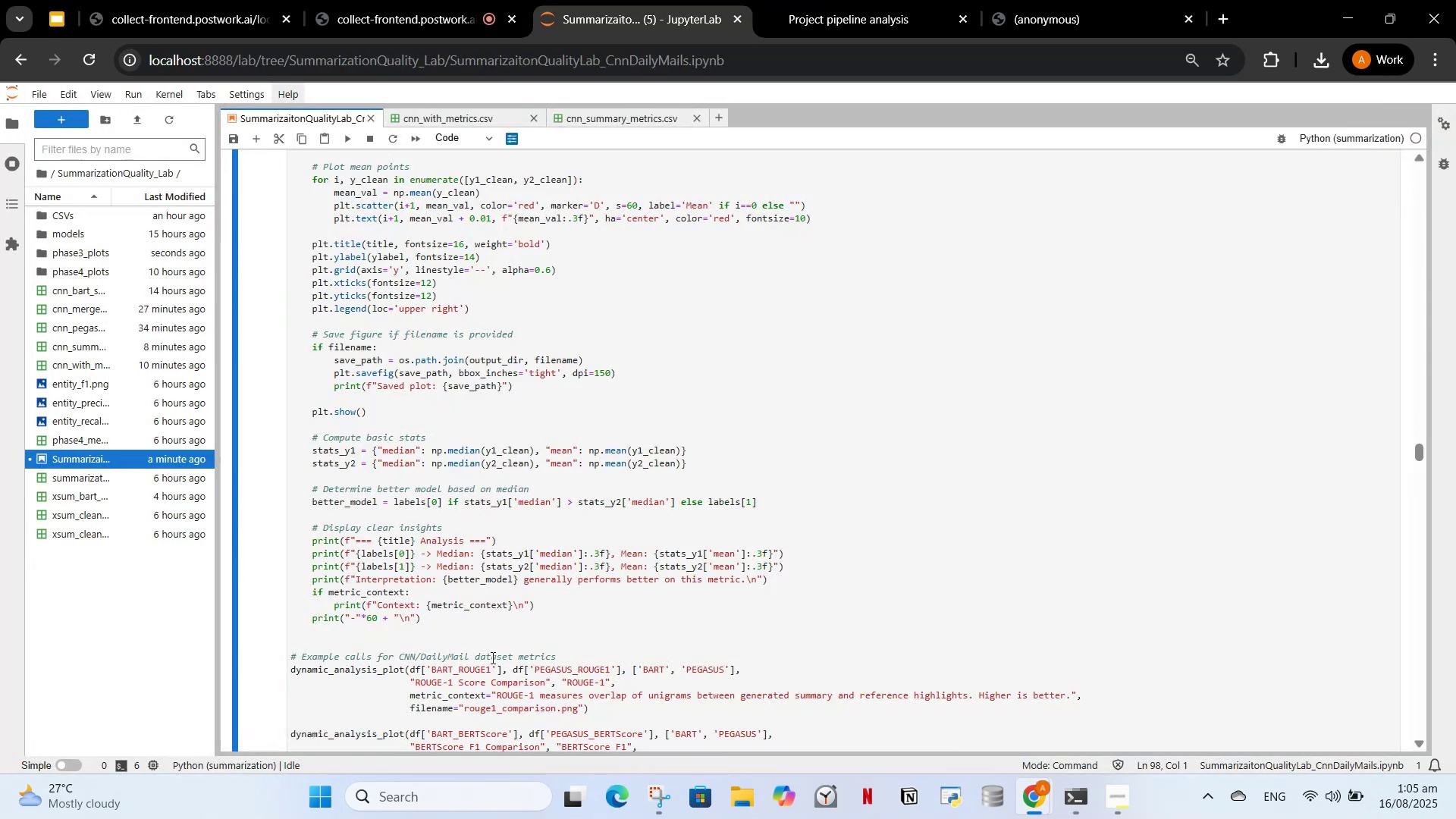 
scroll: coordinate [633, 542], scroll_direction: up, amount: 7.0
 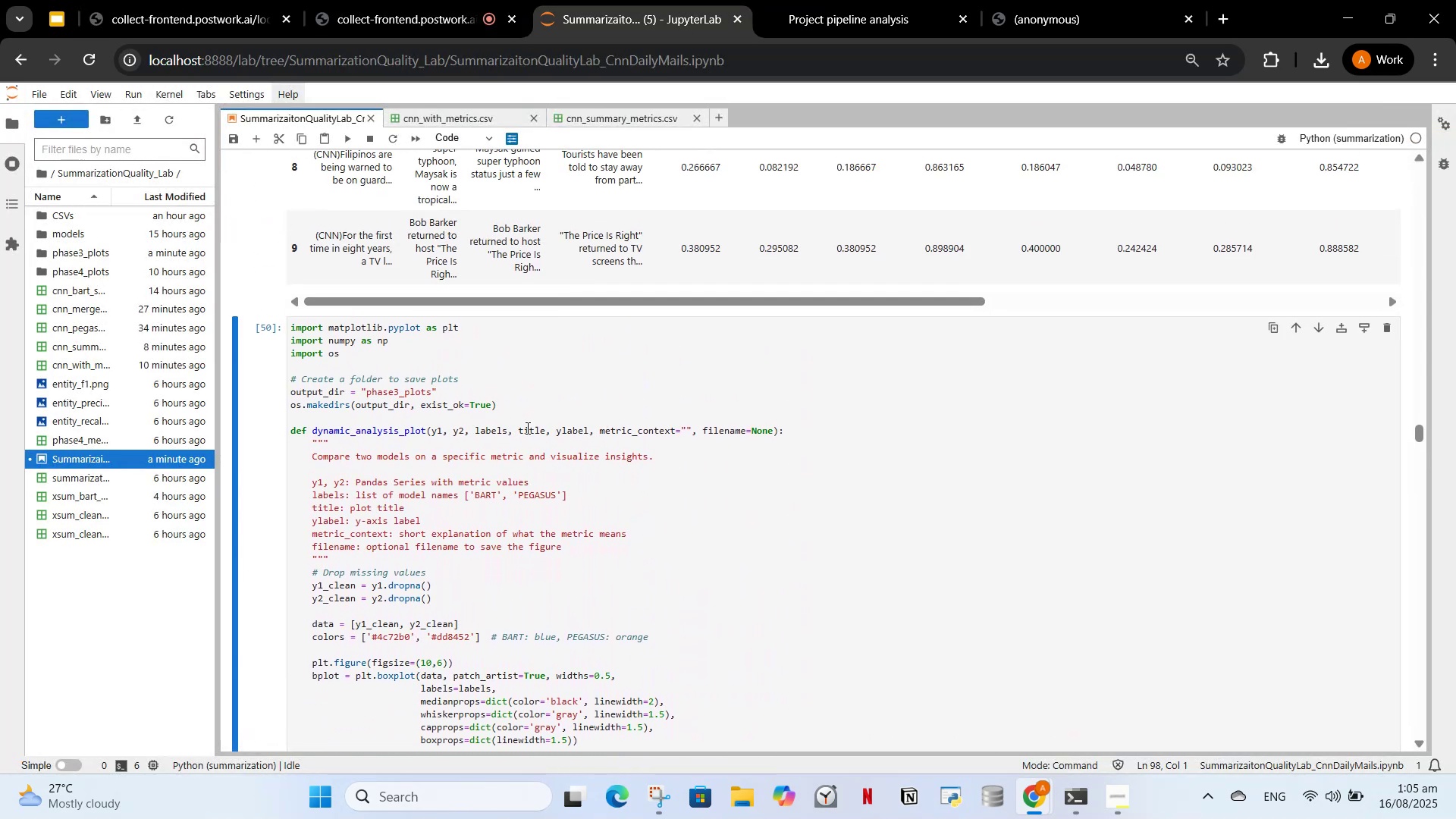 
scroll: coordinate [480, 450], scroll_direction: down, amount: 1.0
 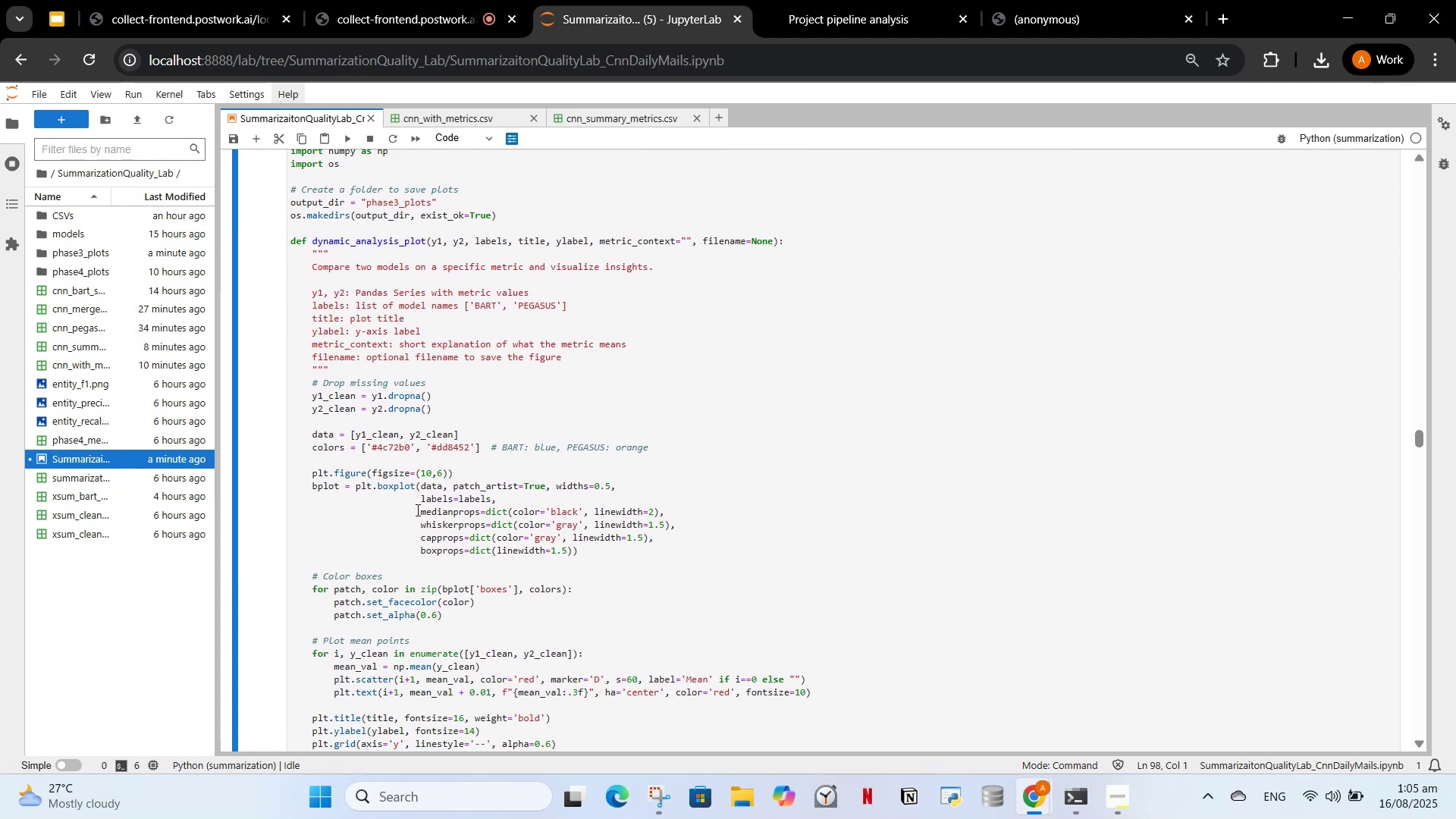 
left_click([421, 500])
 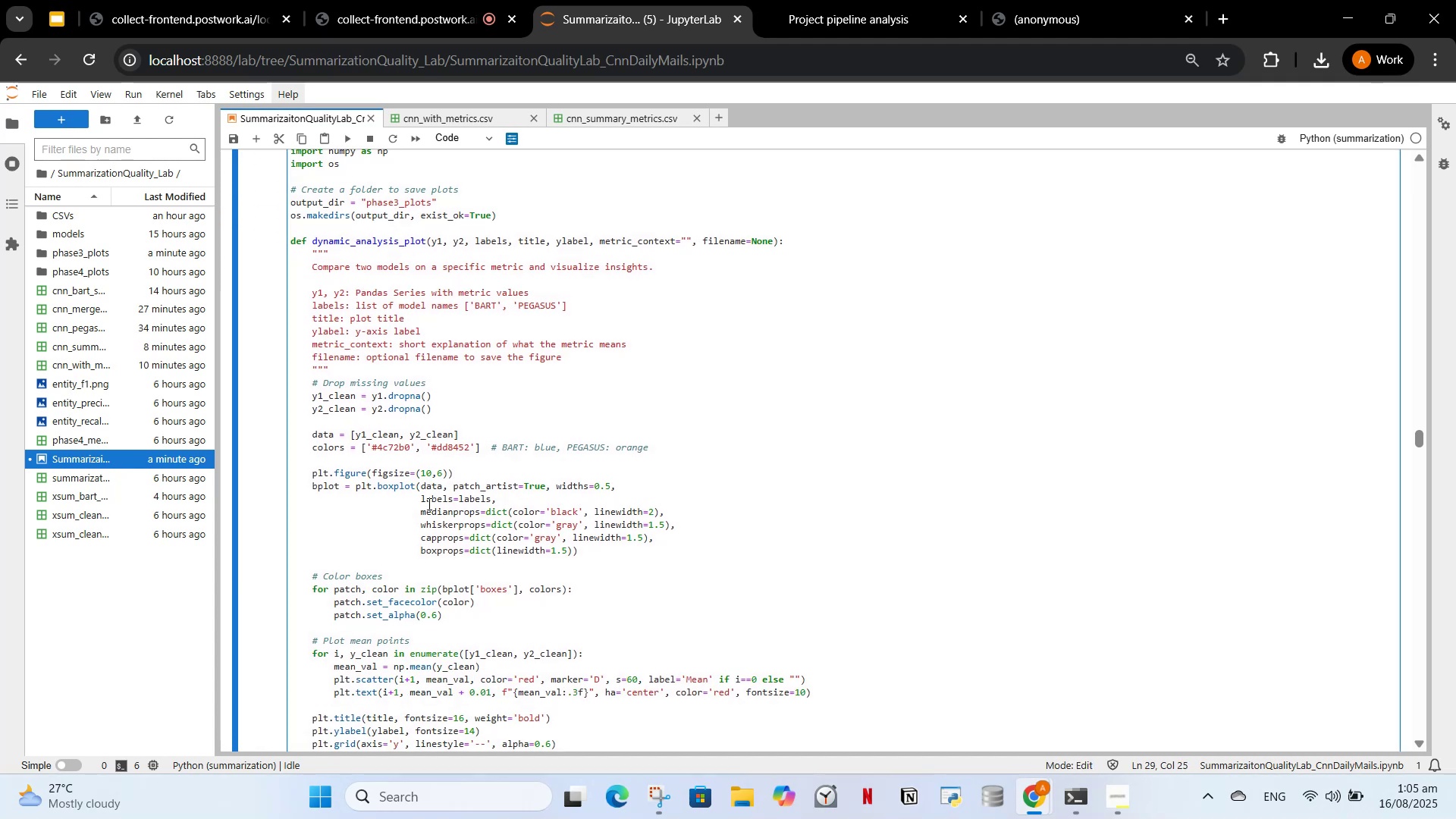 
type(tick)
 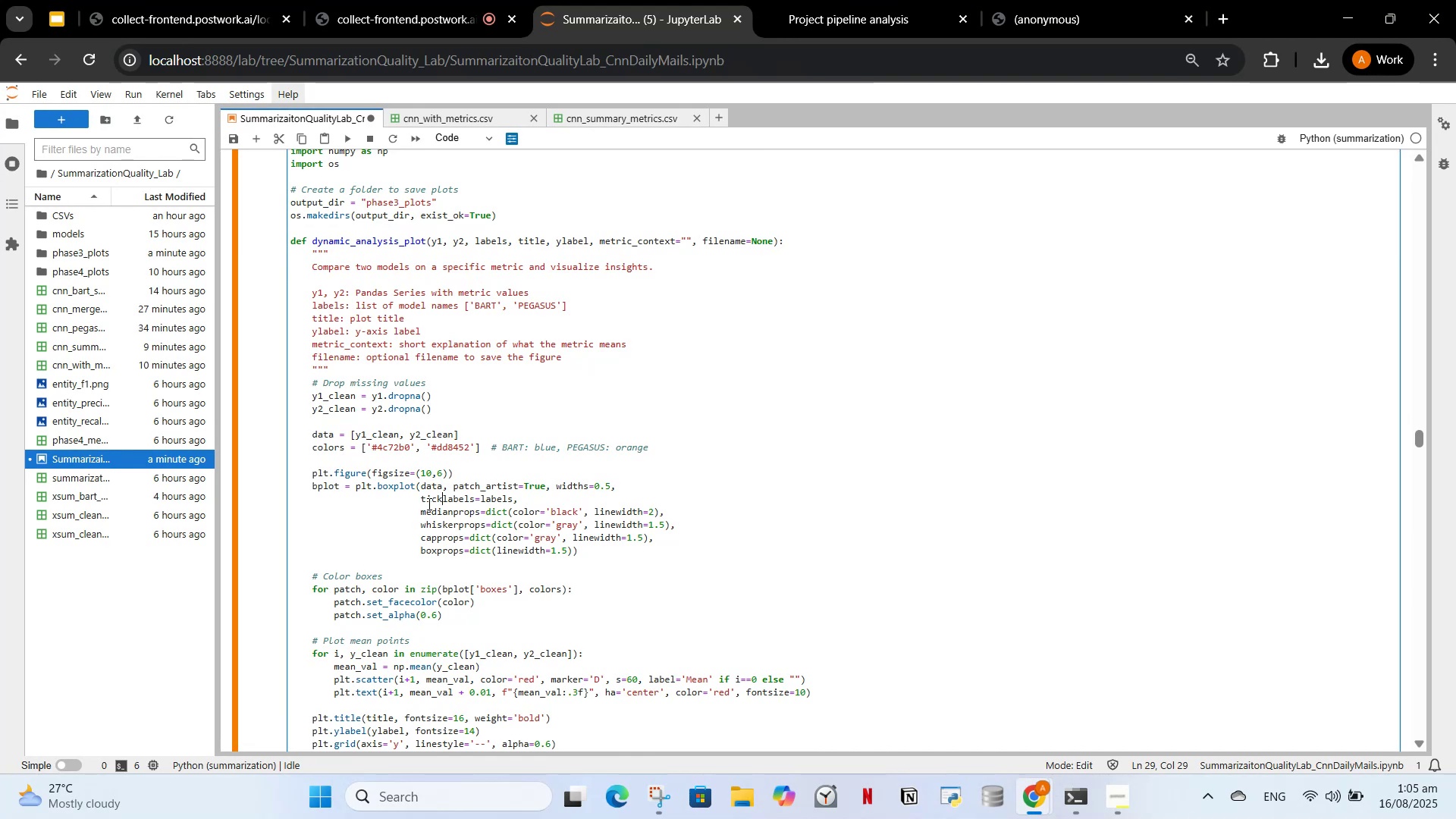 
wait(7.71)
 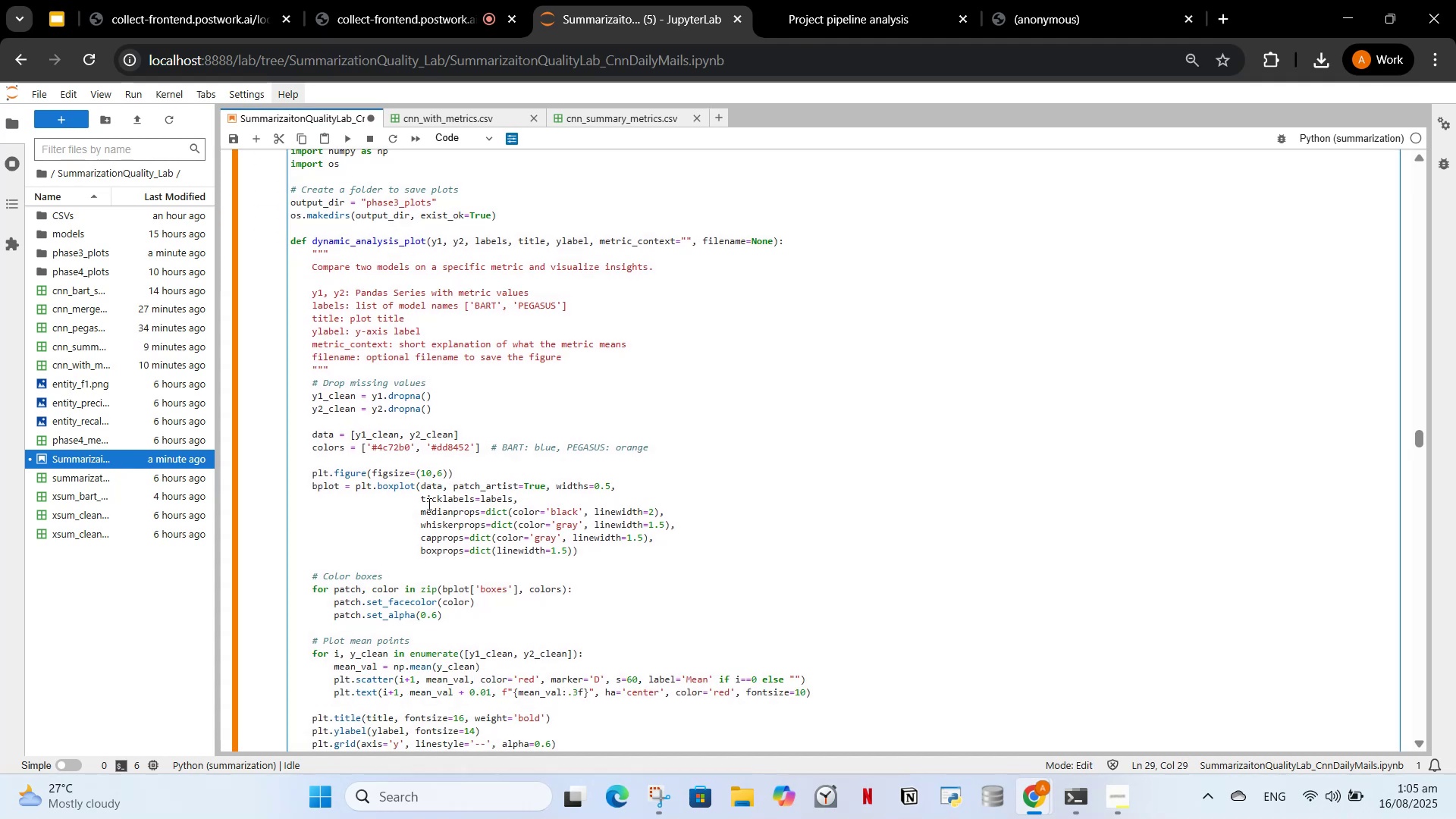 
key(Shift+Minus)
 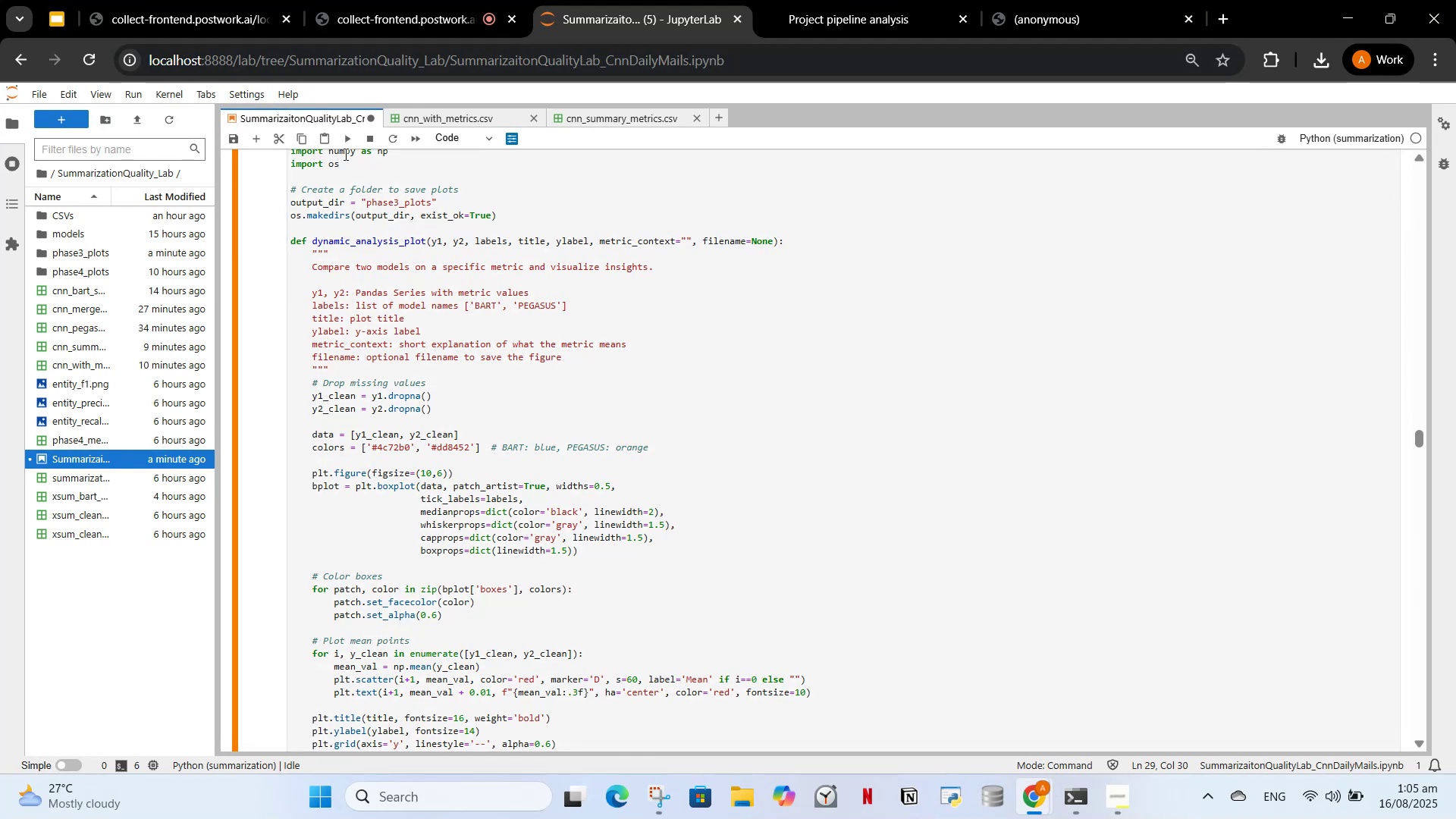 
left_click([350, 141])
 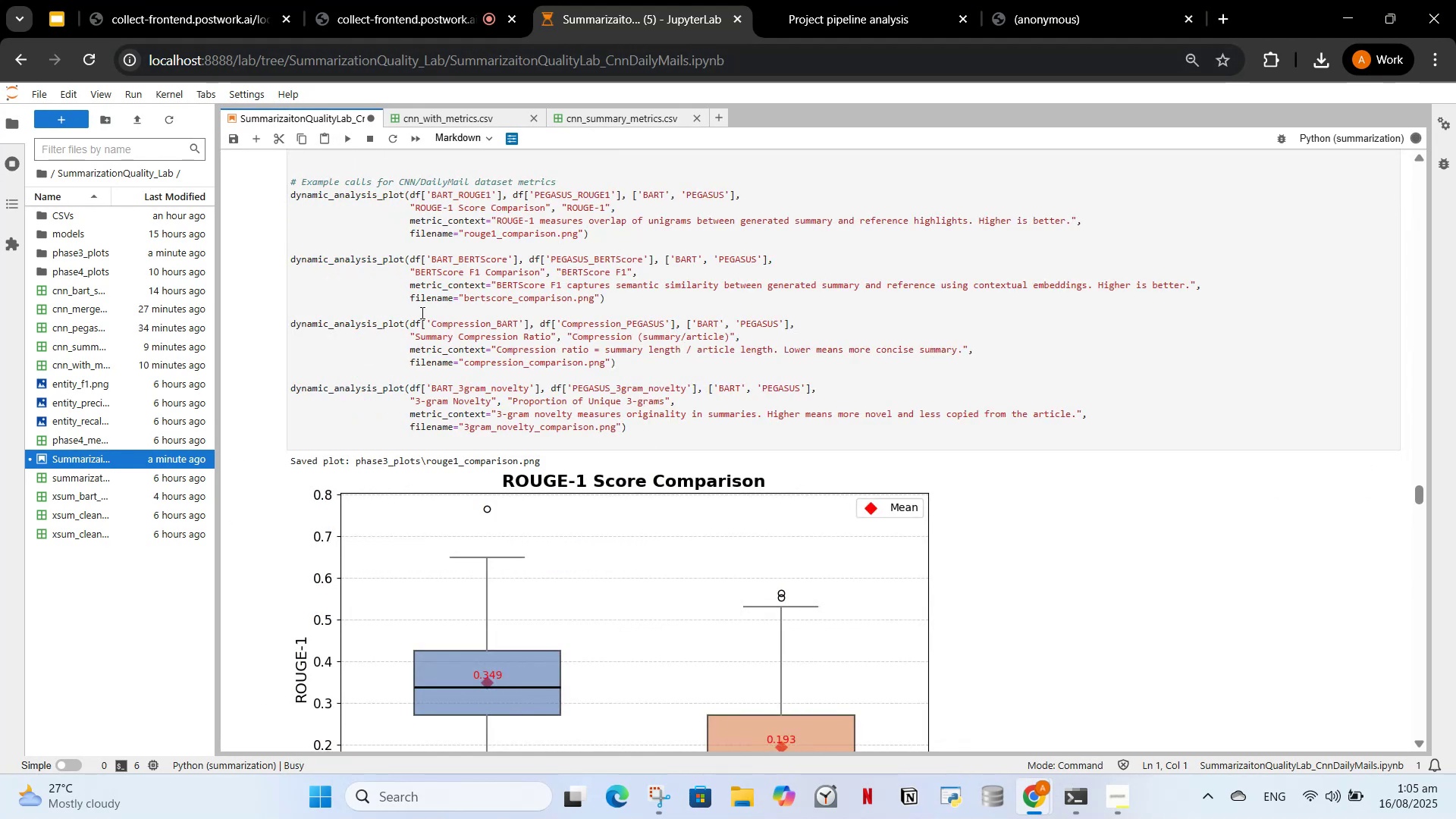 
scroll: coordinate [679, 455], scroll_direction: down, amount: 22.0
 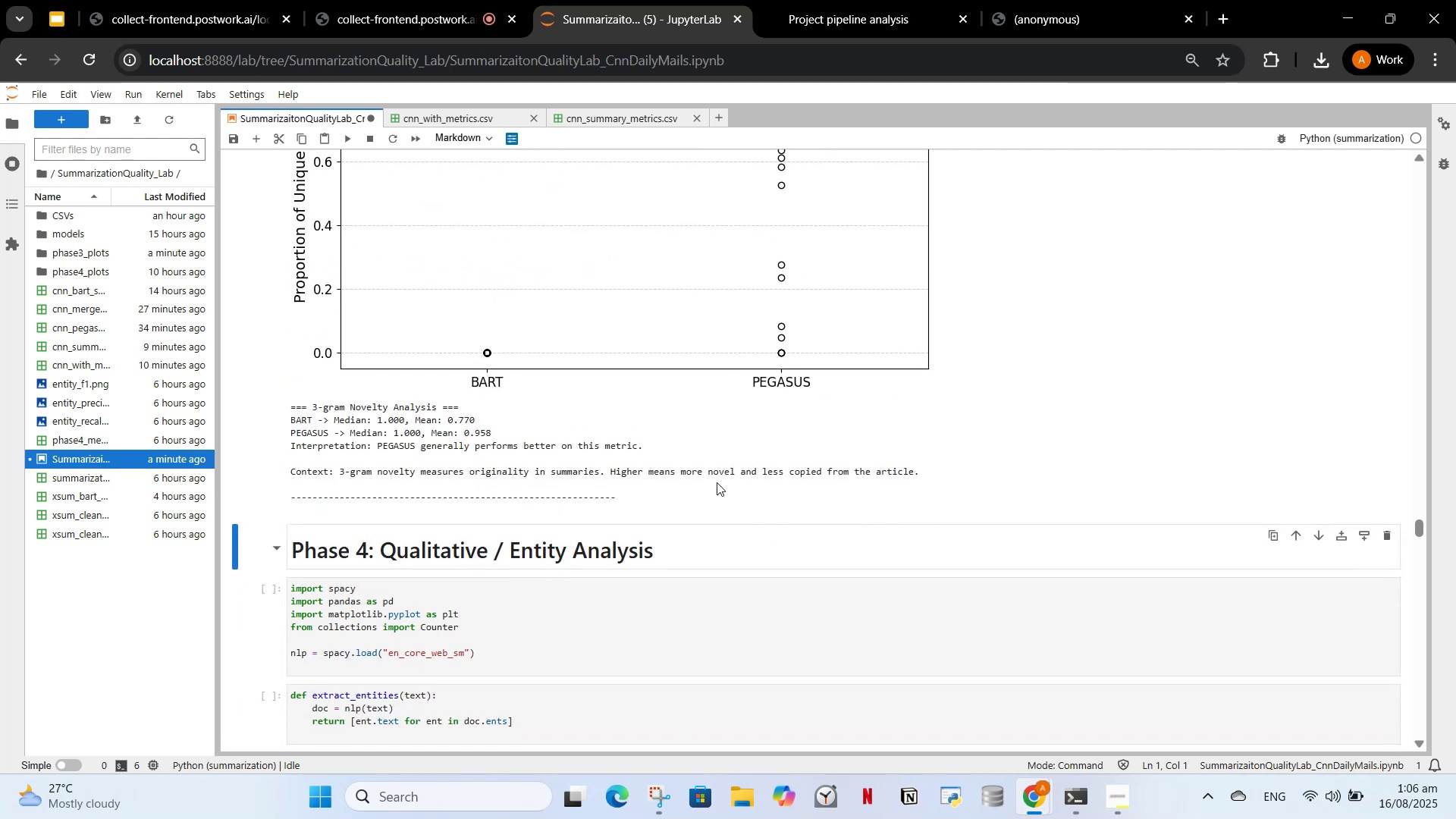 
scroll: coordinate [669, 542], scroll_direction: up, amount: 3.0
 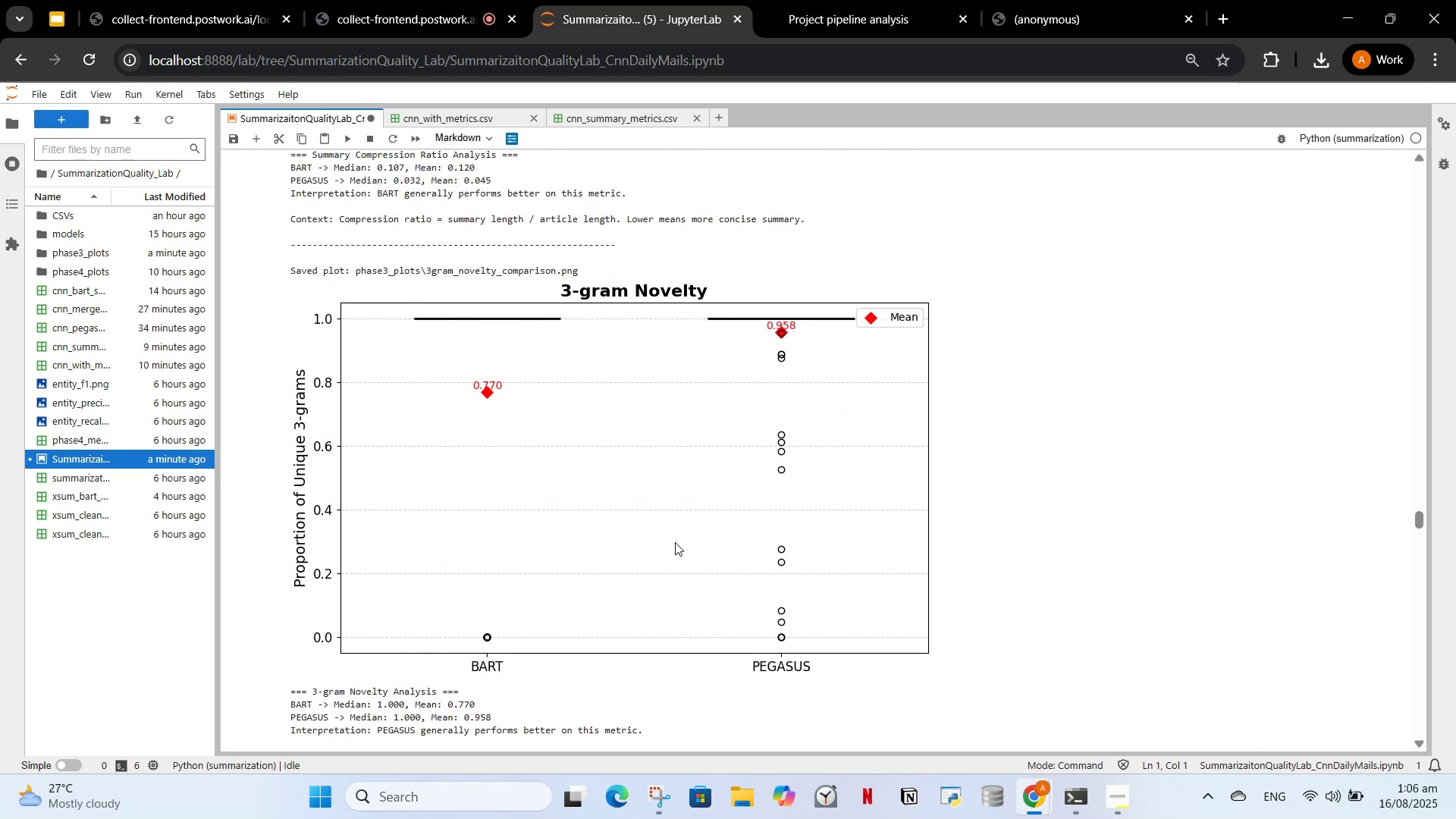 
scroll: coordinate [673, 544], scroll_direction: down, amount: 2.0
 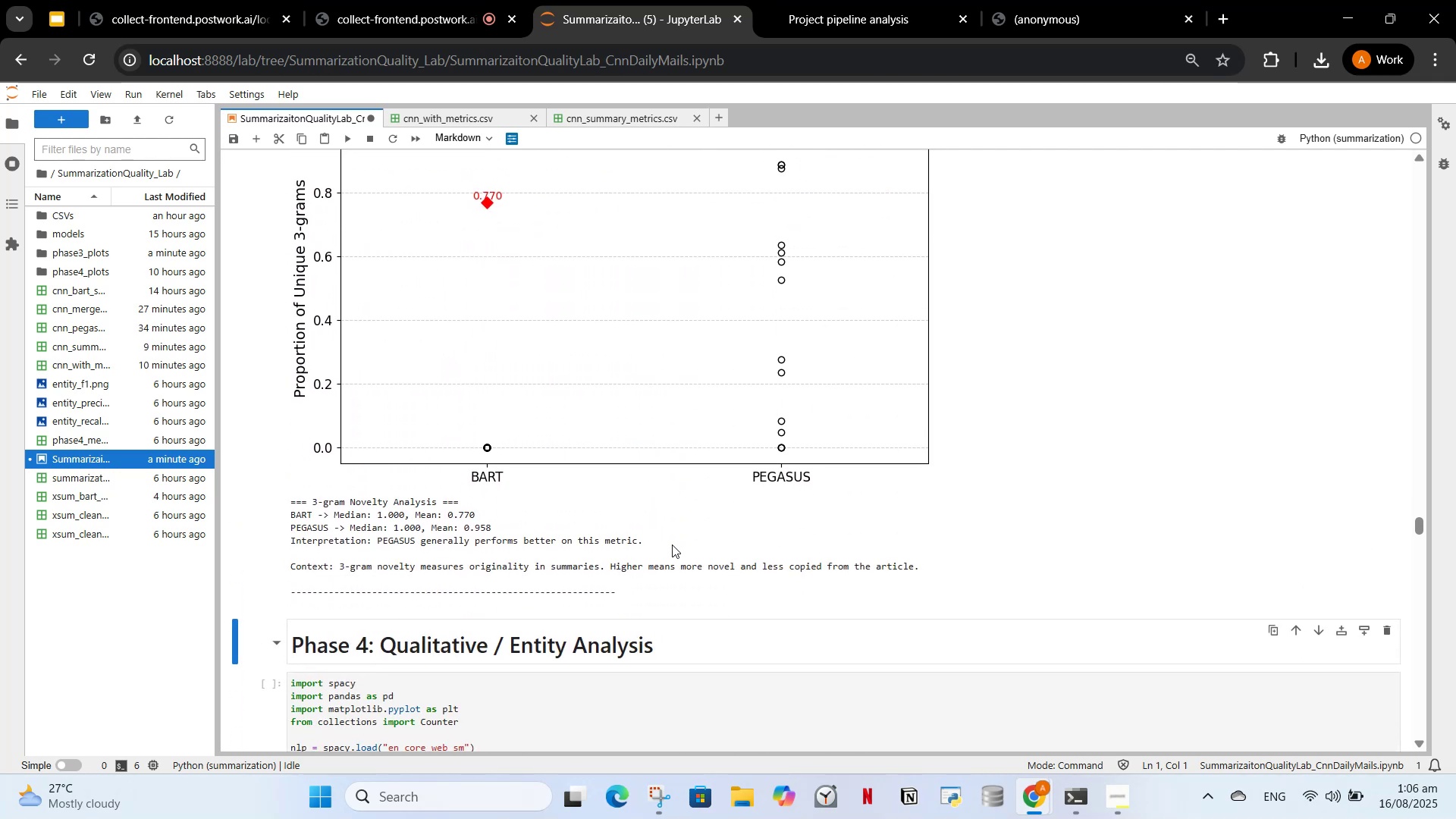 
scroll: coordinate [671, 544], scroll_direction: up, amount: 2.0
 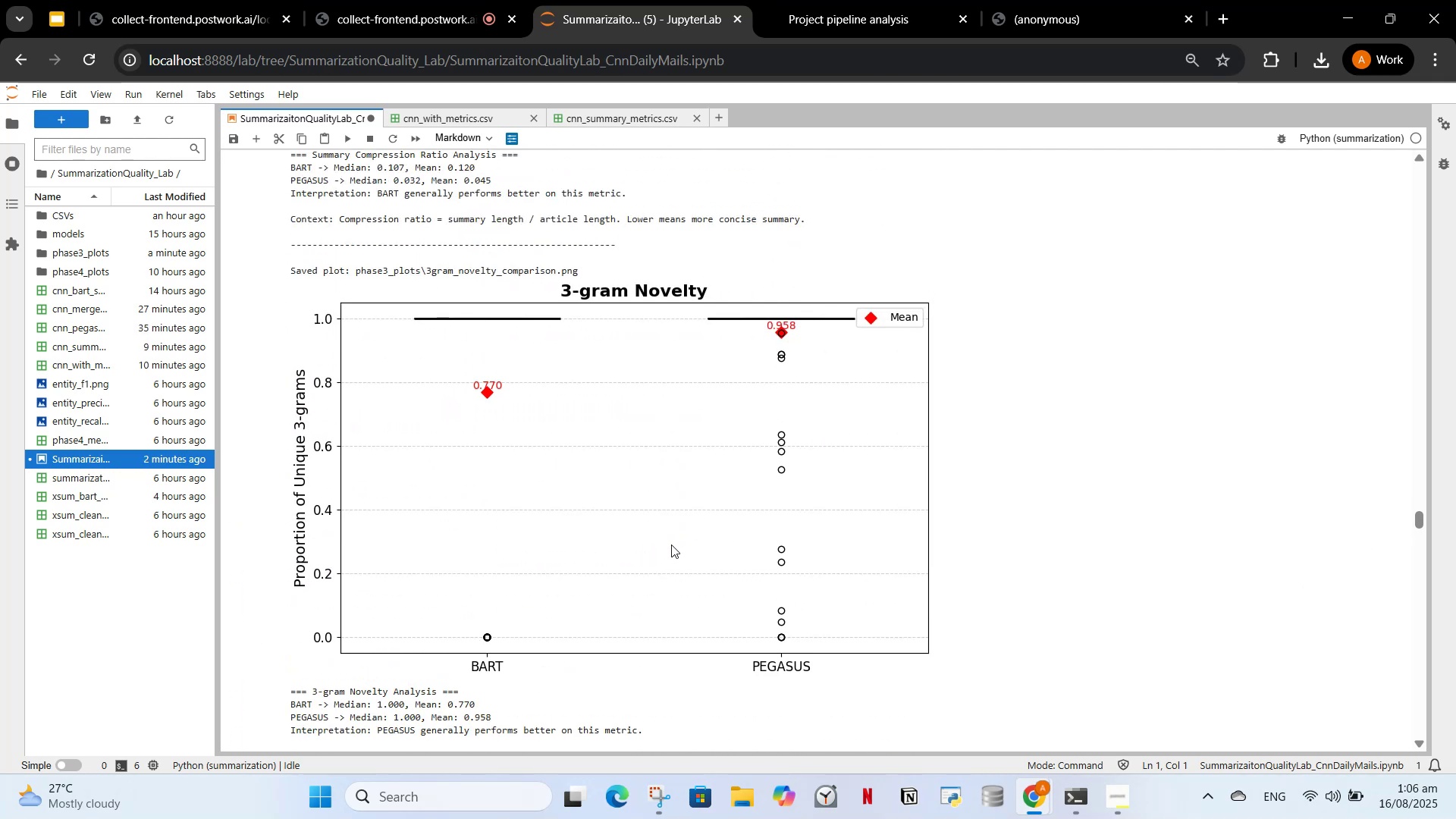 
scroll: coordinate [657, 557], scroll_direction: down, amount: 5.0
 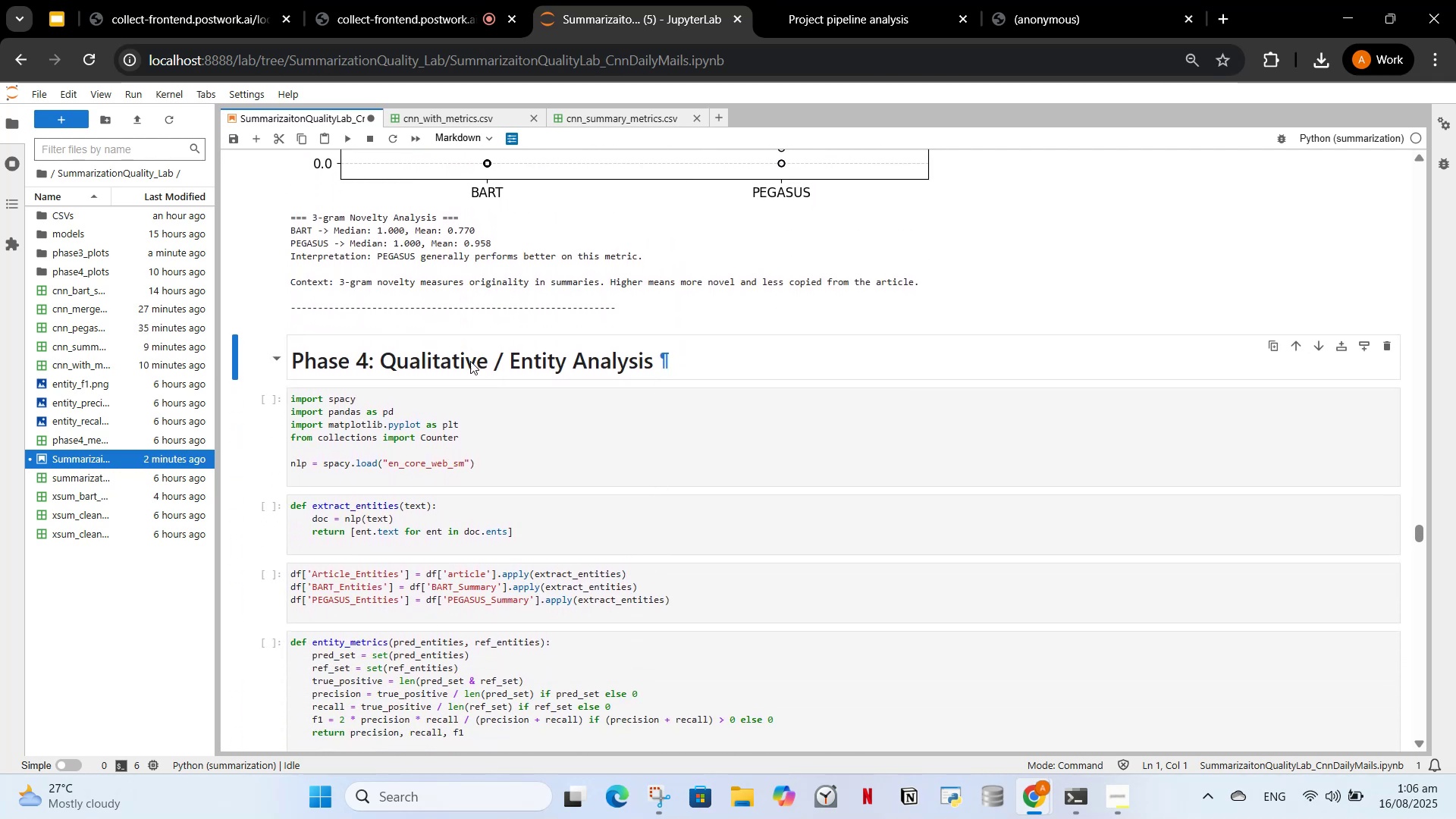 
left_click([475, 360])
 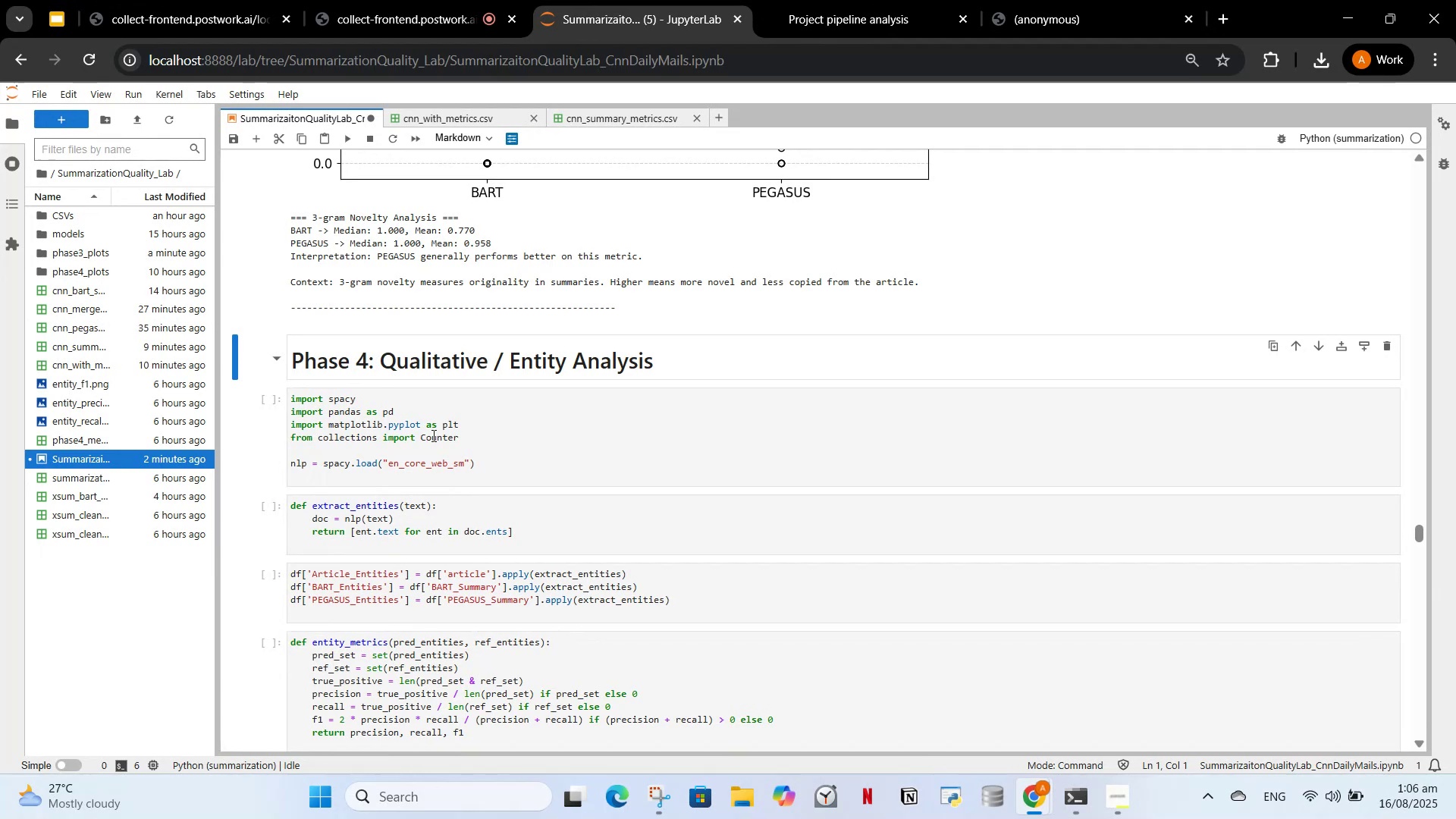 
scroll: coordinate [439, 473], scroll_direction: up, amount: 6.0
 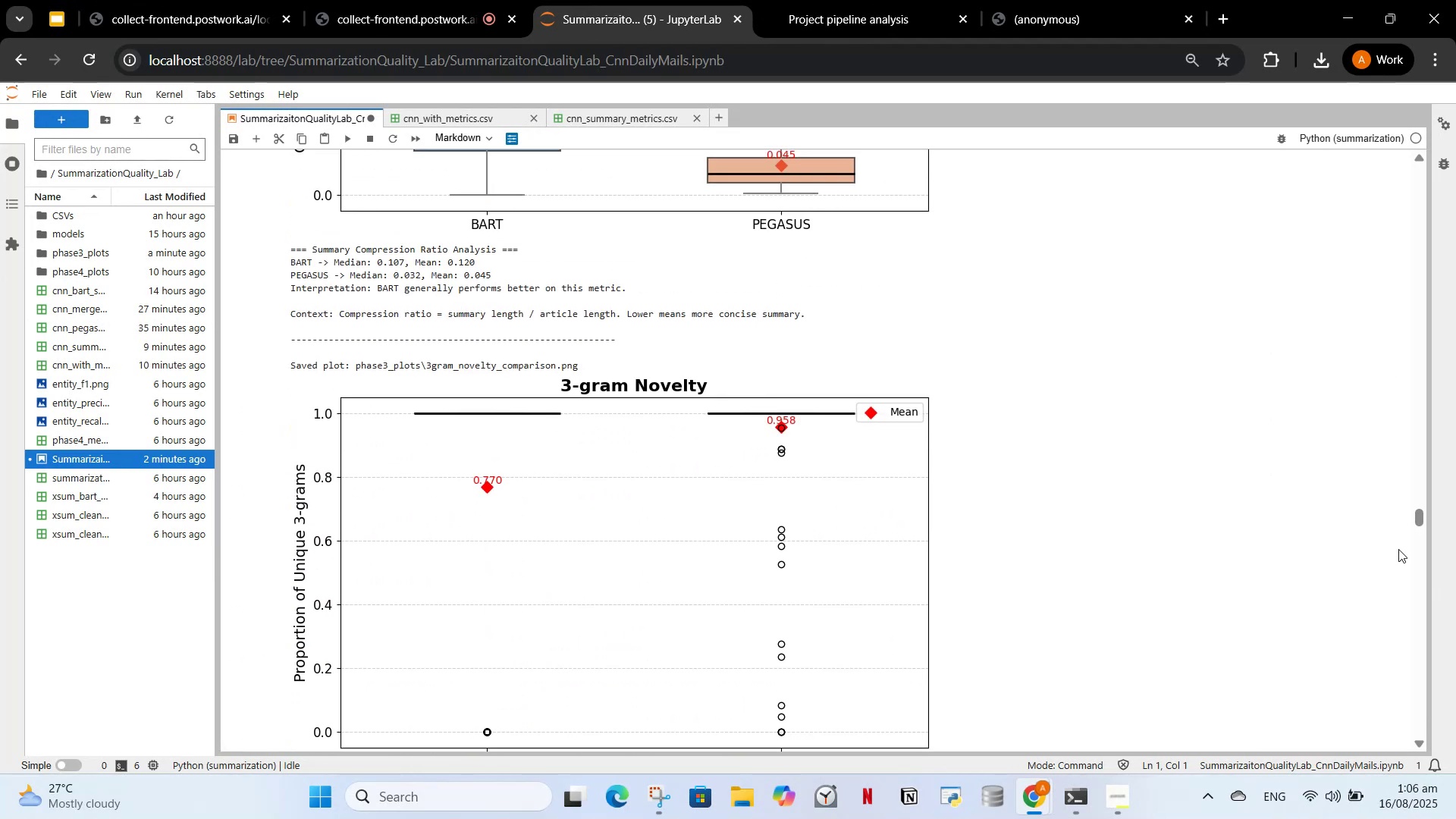 
left_click_drag(start_coordinate=[1415, 526], to_coordinate=[1397, 182])
 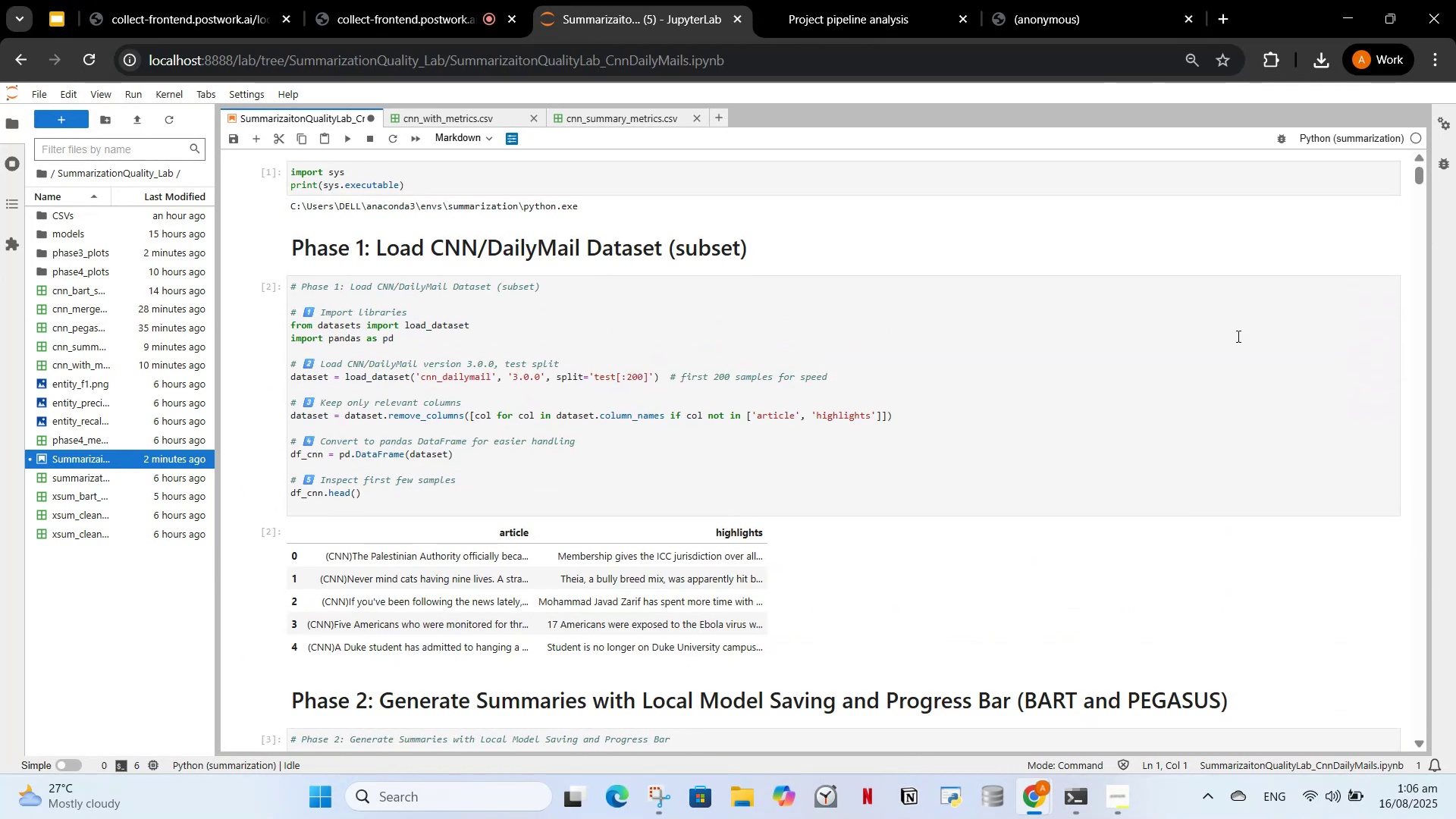 
left_click_drag(start_coordinate=[1426, 179], to_coordinate=[1376, 535])
 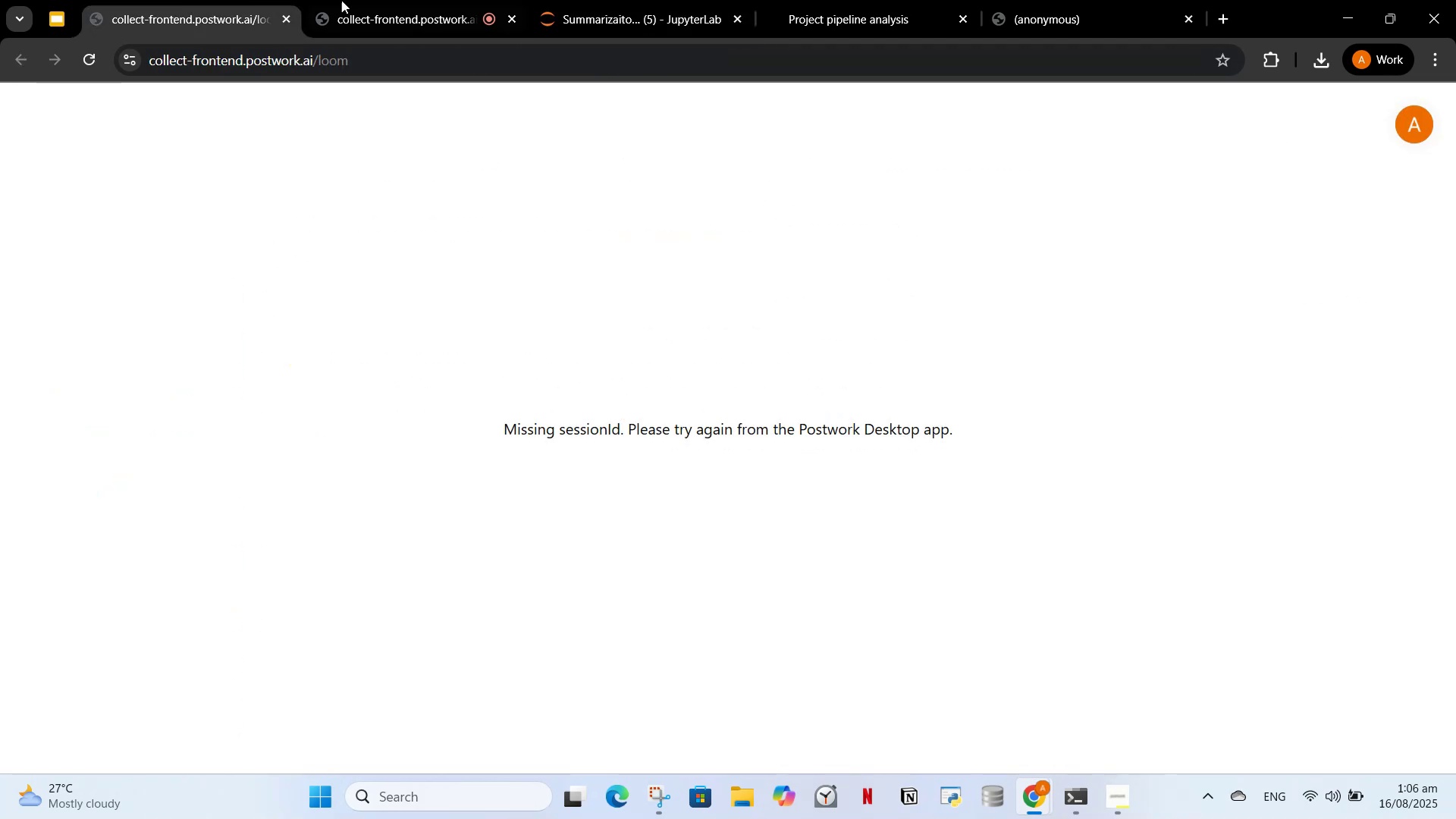 
left_click([375, 0])
 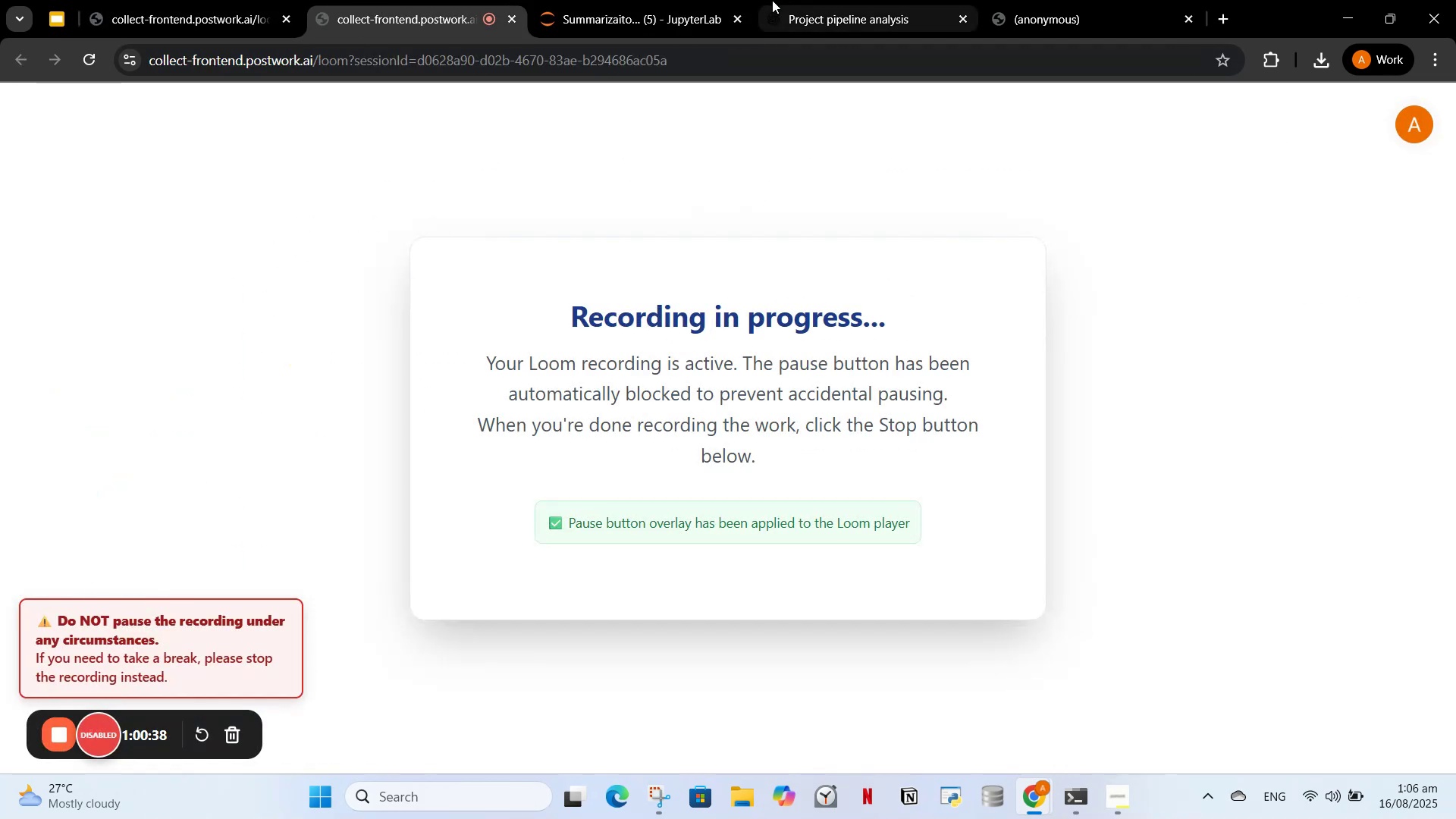 
left_click([656, 0])
 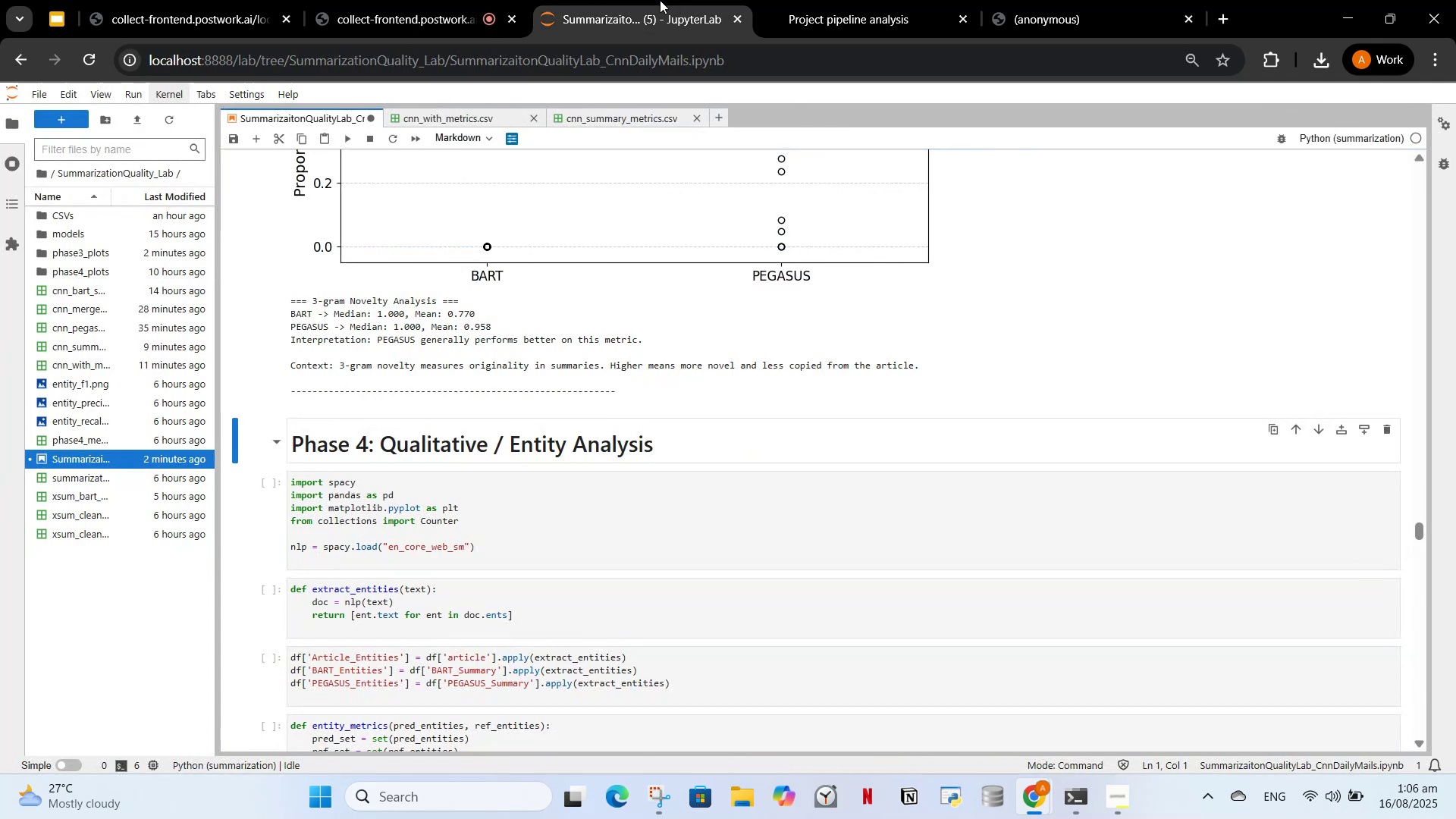 
wait(7.26)
 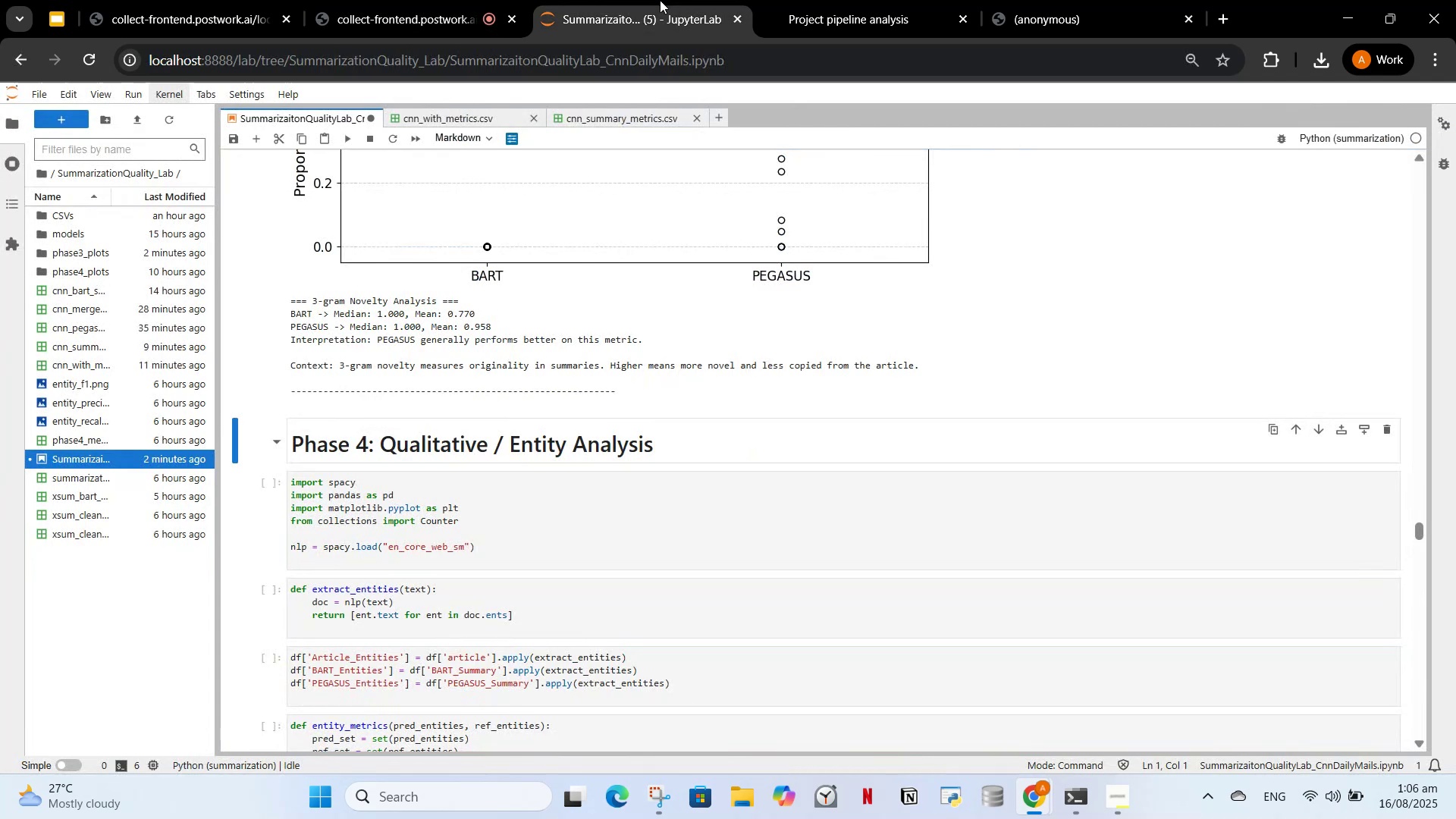 
scroll: coordinate [617, 428], scroll_direction: up, amount: 10.0
 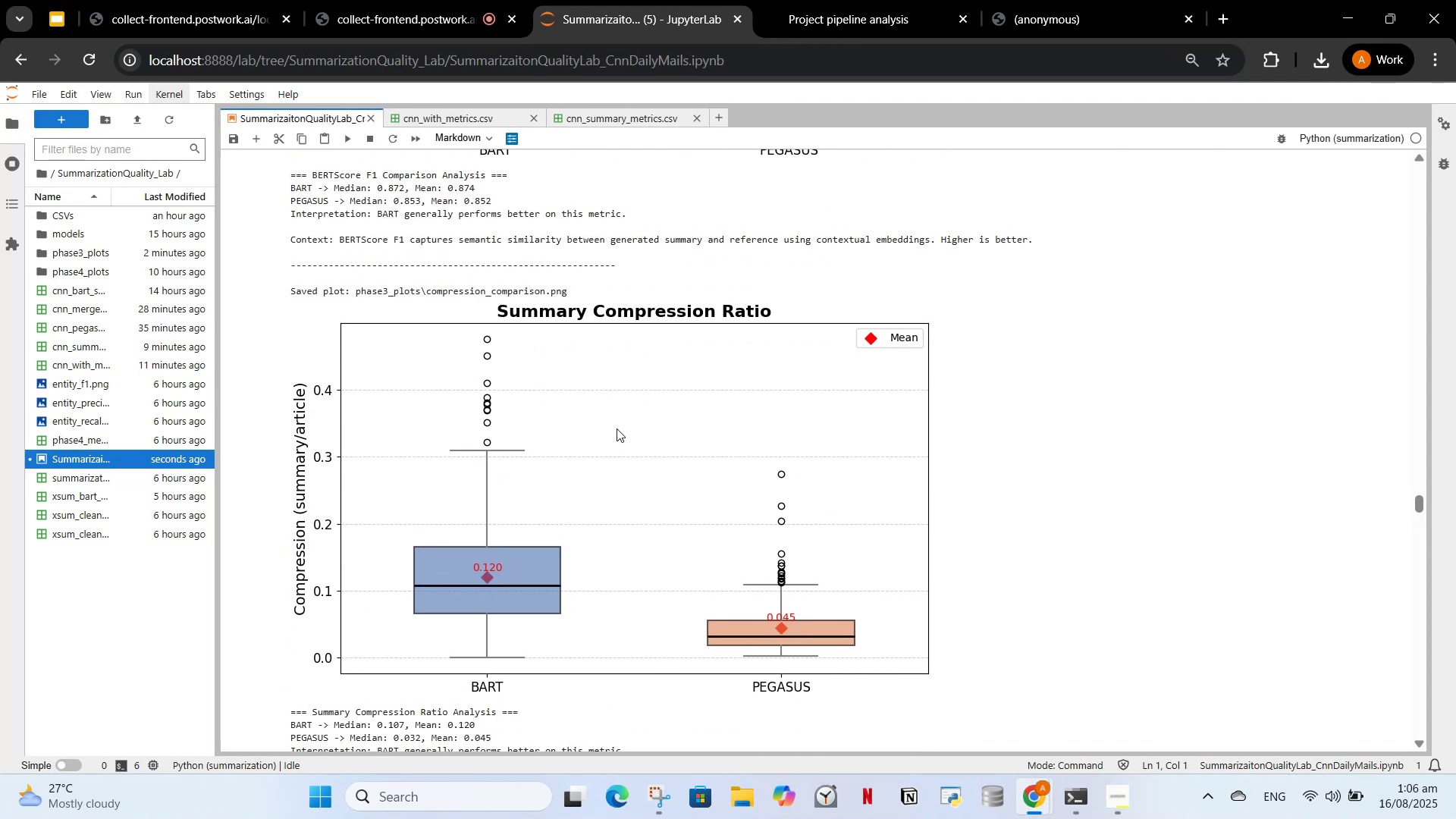 
scroll: coordinate [617, 428], scroll_direction: up, amount: 1.0
 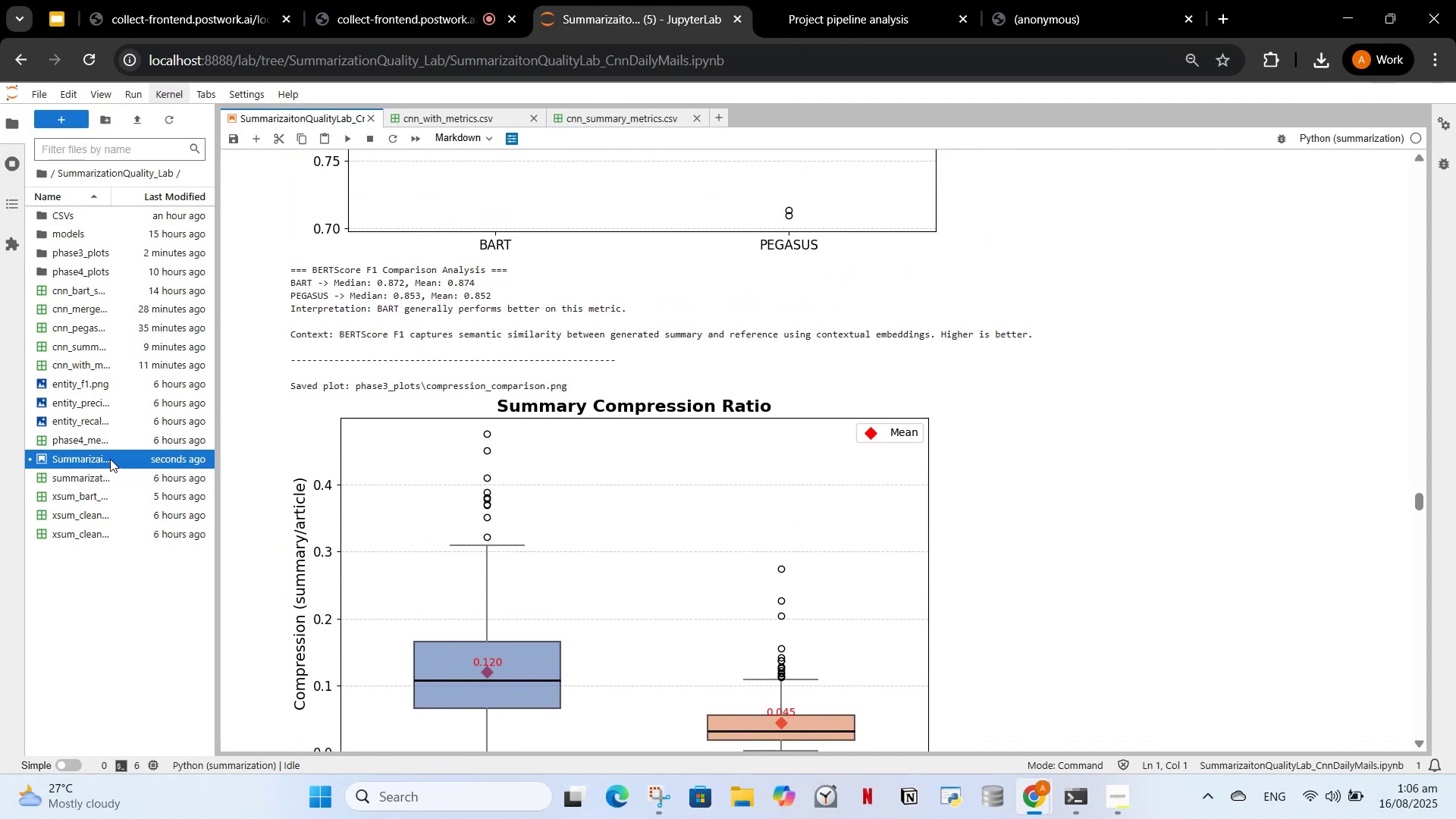 
scroll: coordinate [352, 482], scroll_direction: down, amount: 68.0
 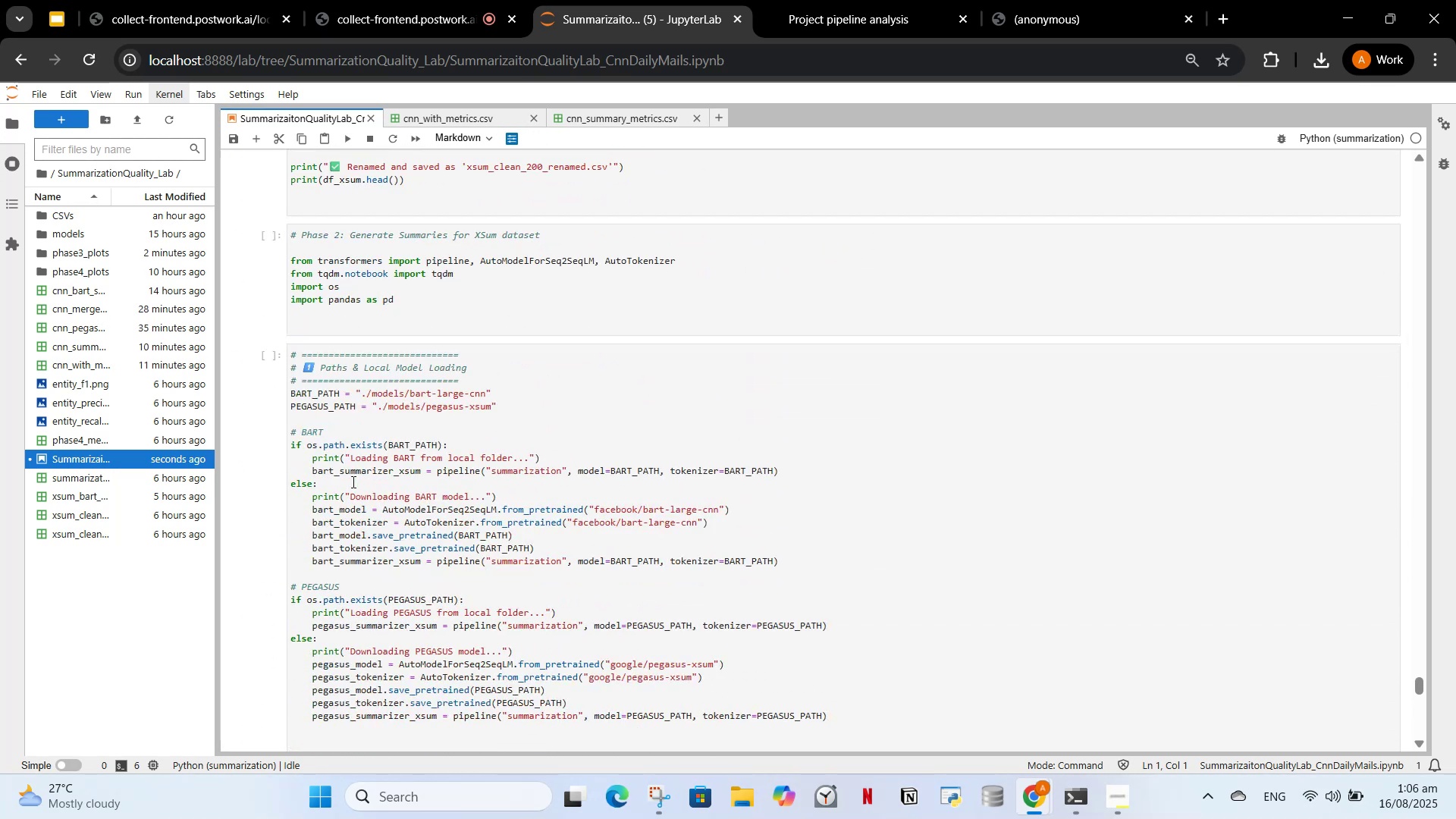 
scroll: coordinate [587, 349], scroll_direction: up, amount: 63.0
 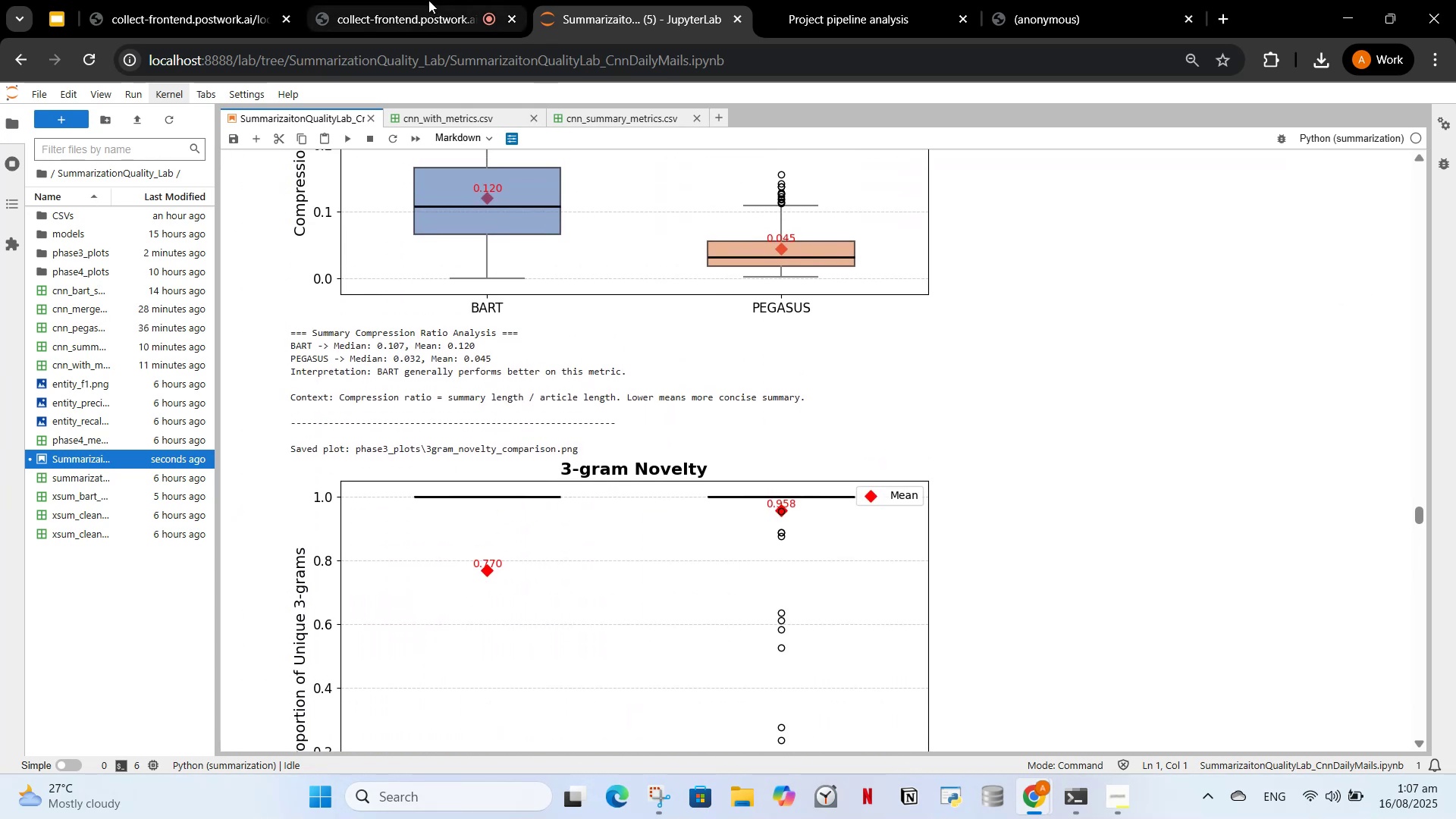 